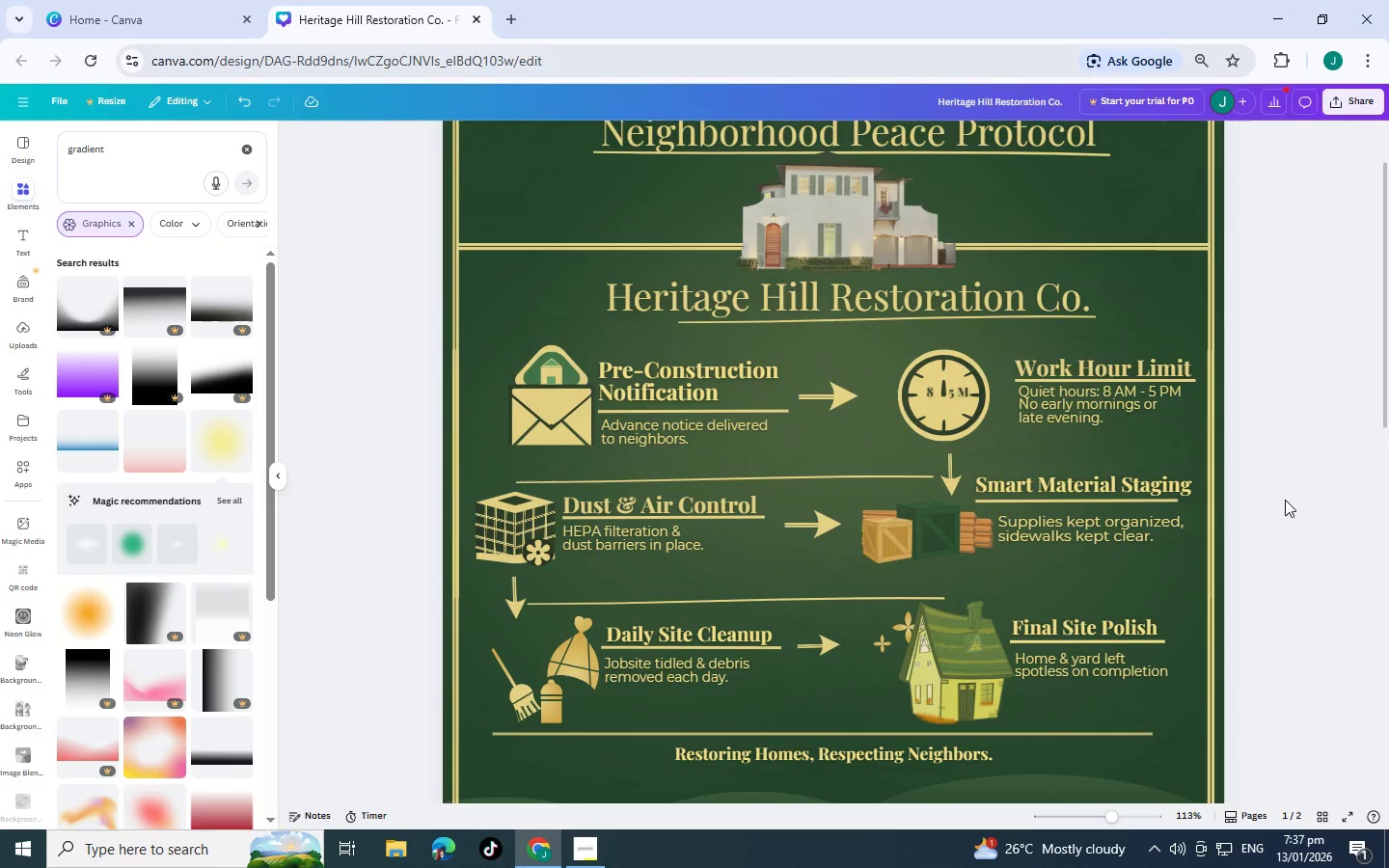 
left_click([1285, 500])
 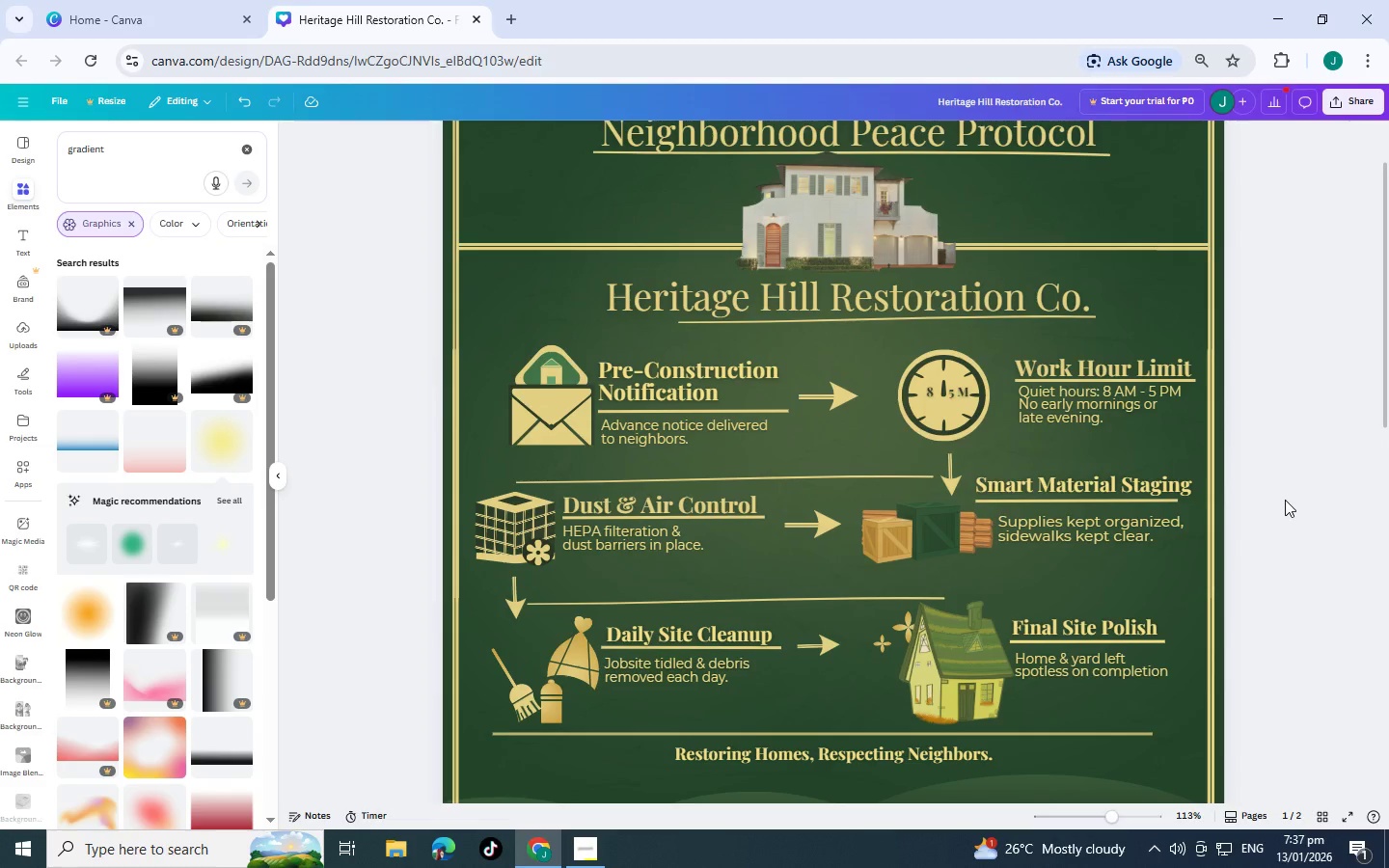 
scroll: coordinate [1285, 500], scroll_direction: up, amount: 2.0
 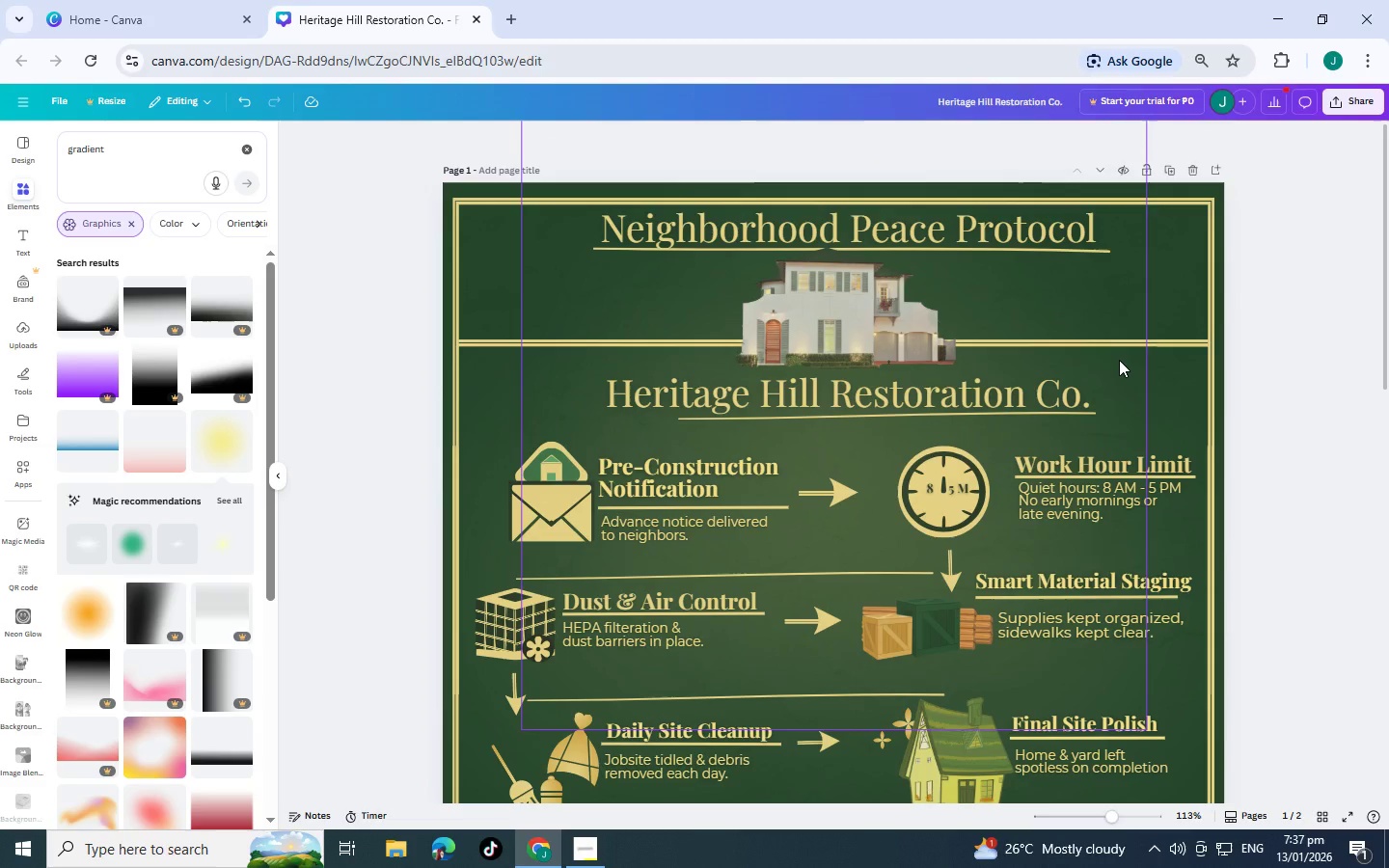 
scroll: coordinate [1119, 367], scroll_direction: down, amount: 2.0
 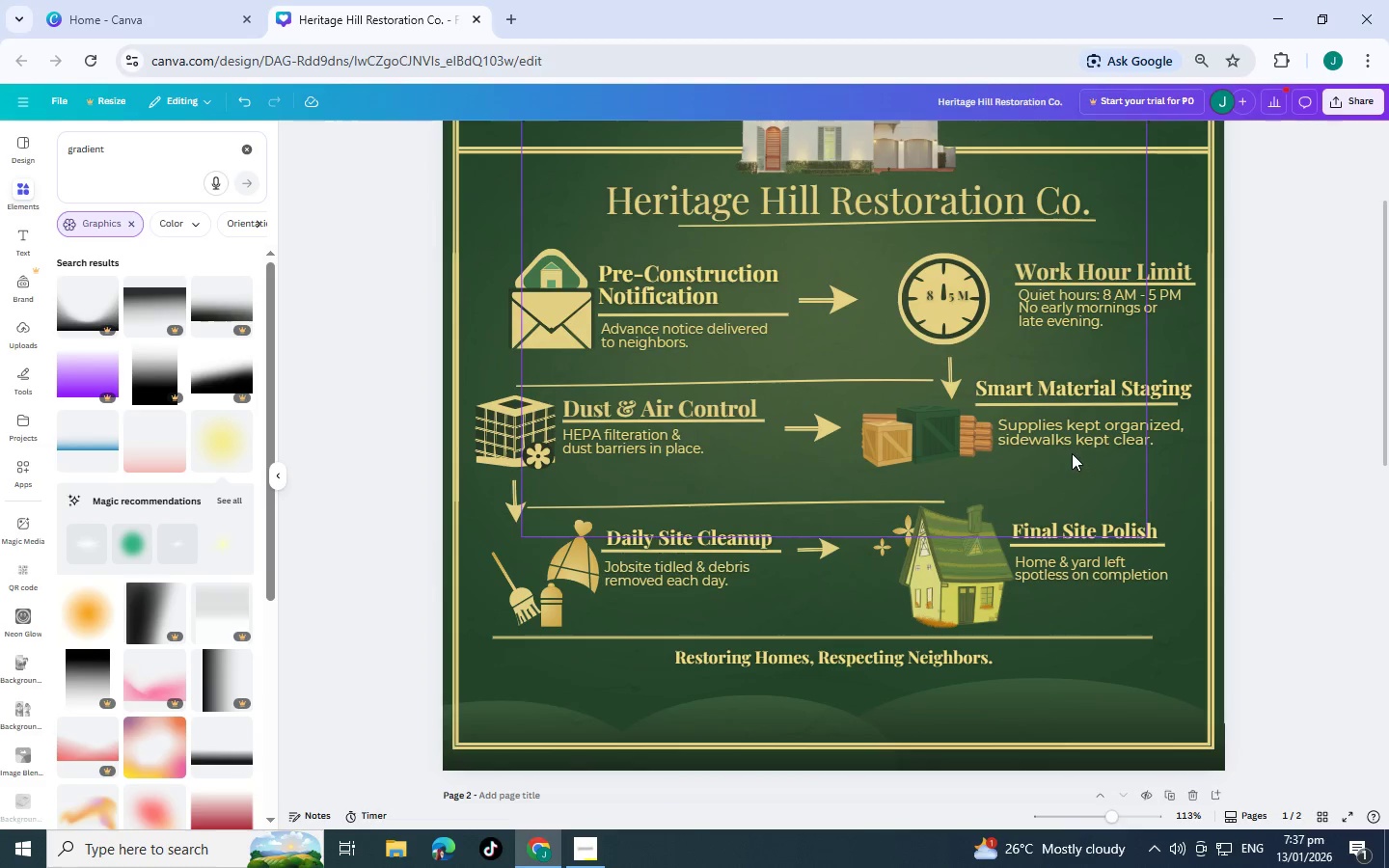 
wait(7.83)
 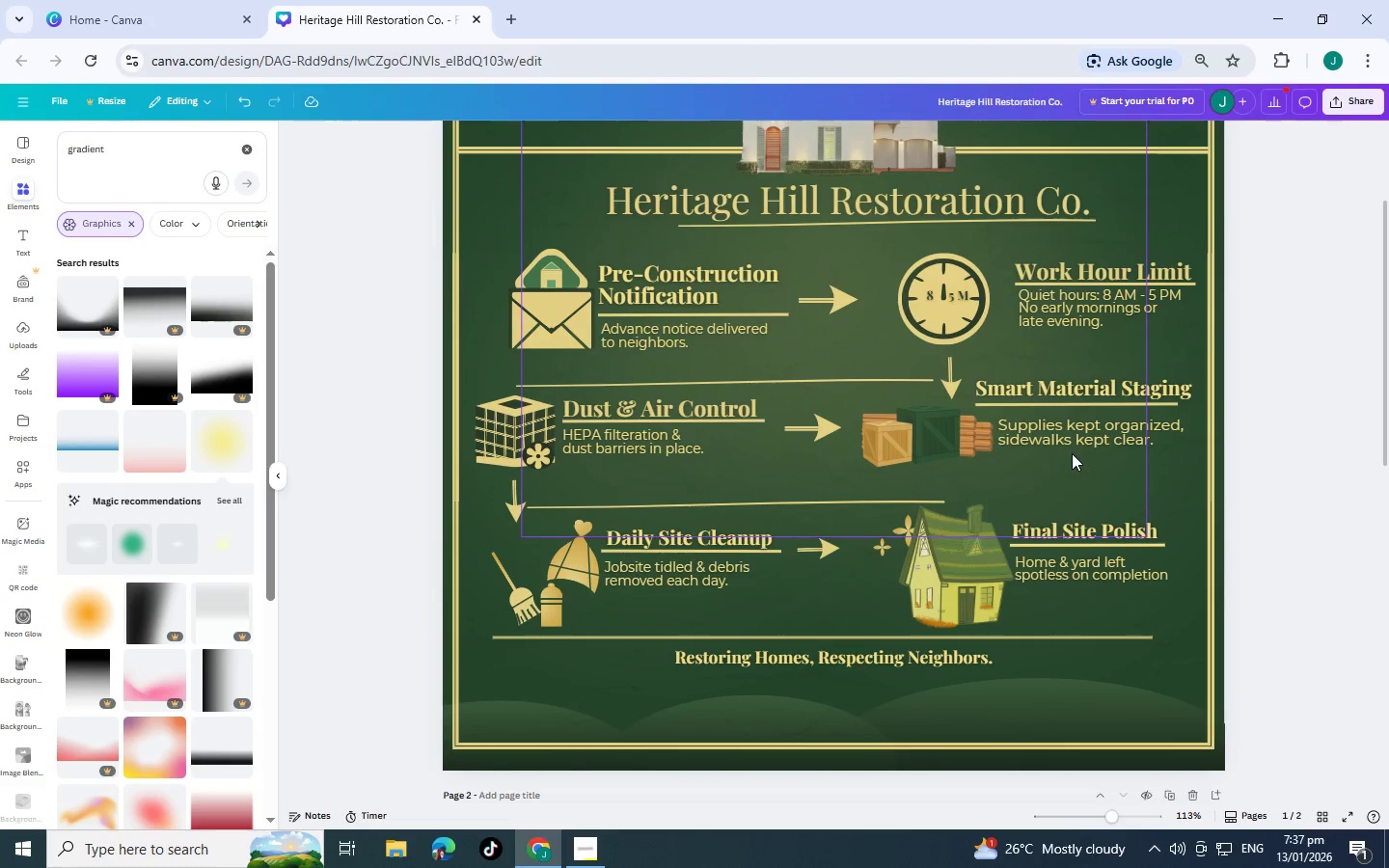 
left_click([1328, 428])
 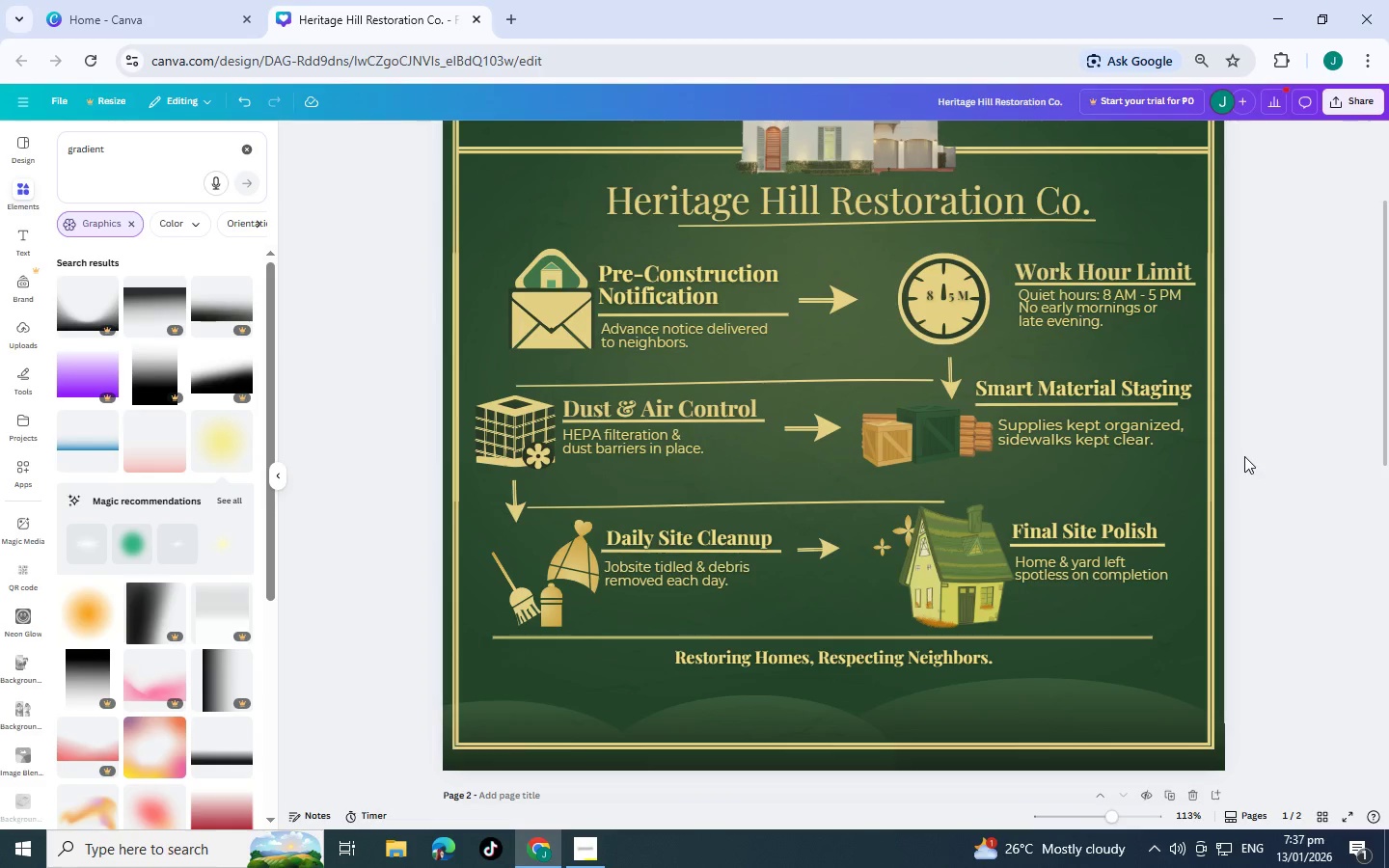 
scroll: coordinate [1255, 458], scroll_direction: up, amount: 1.0
 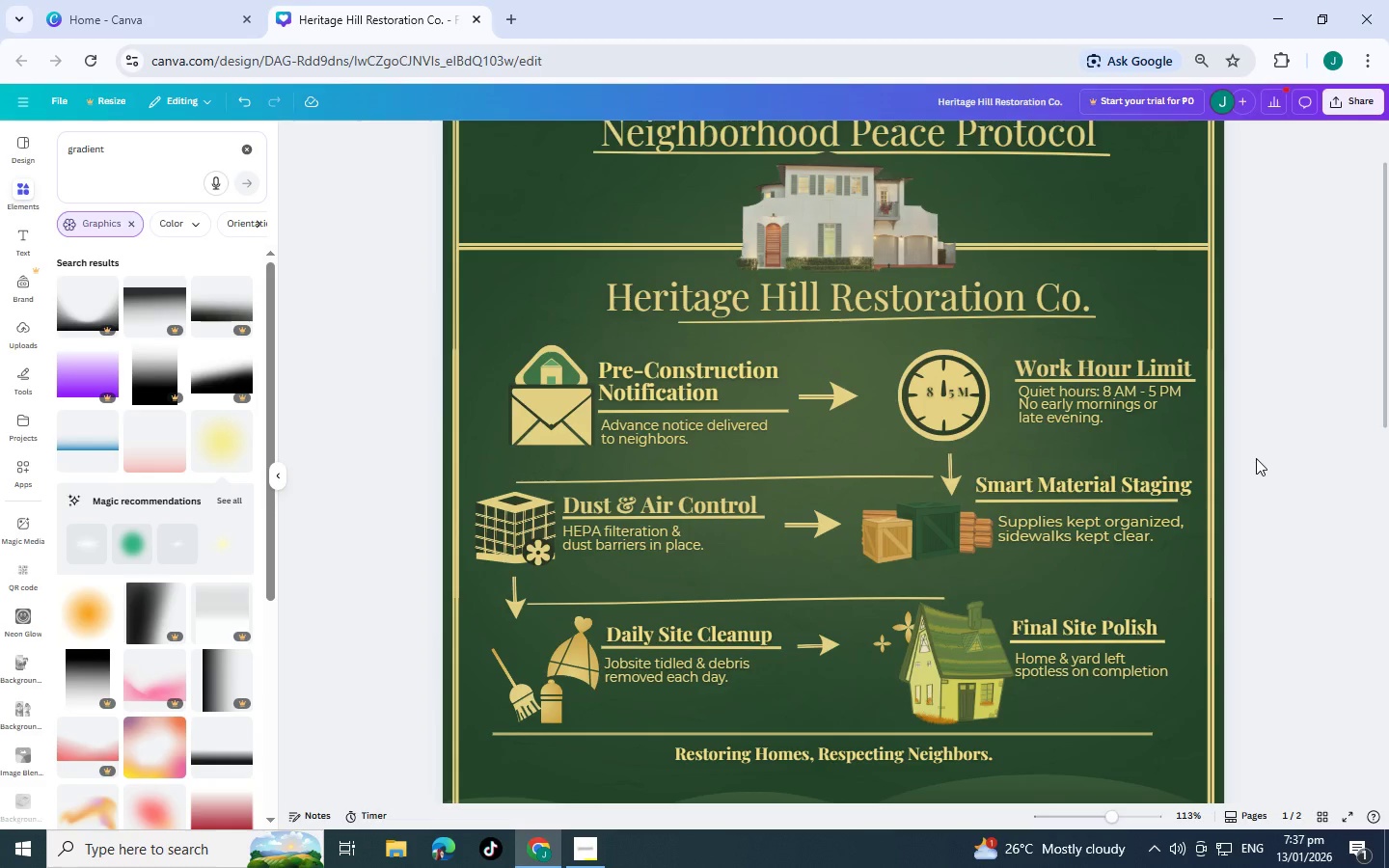 
scroll: coordinate [1256, 458], scroll_direction: down, amount: 3.0
 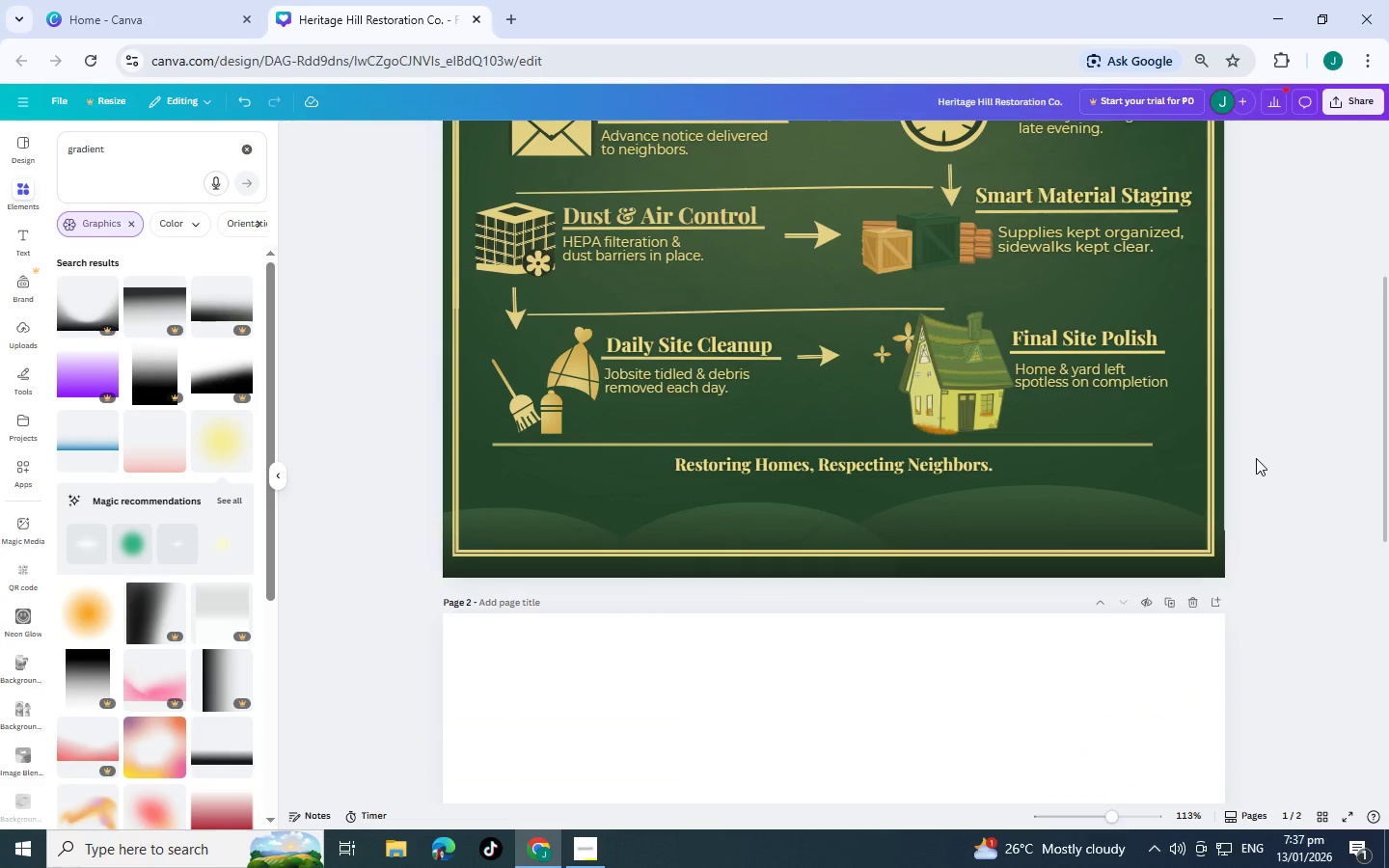 
scroll: coordinate [1256, 458], scroll_direction: up, amount: 4.0
 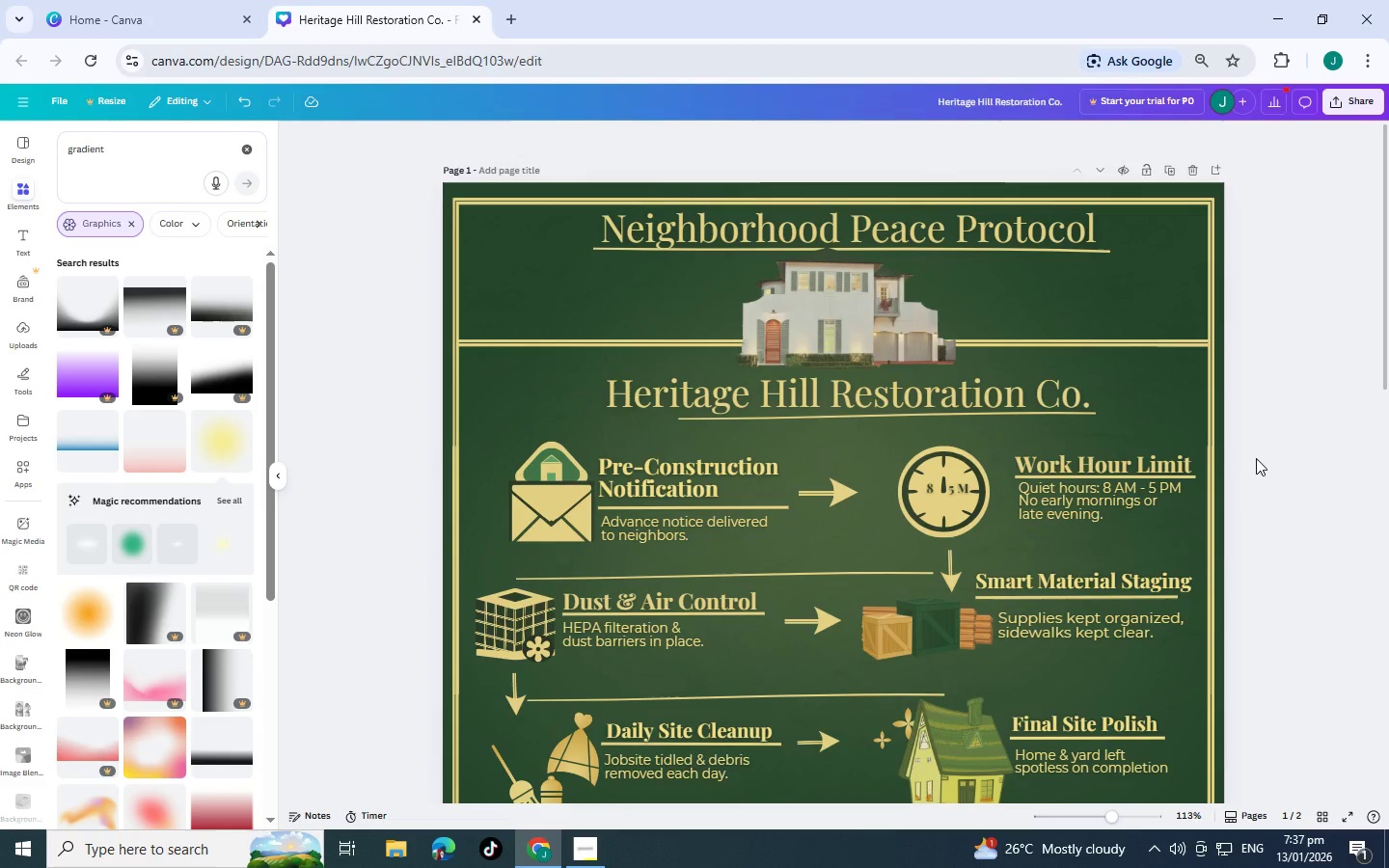 
scroll: coordinate [813, 454], scroll_direction: down, amount: 4.0
 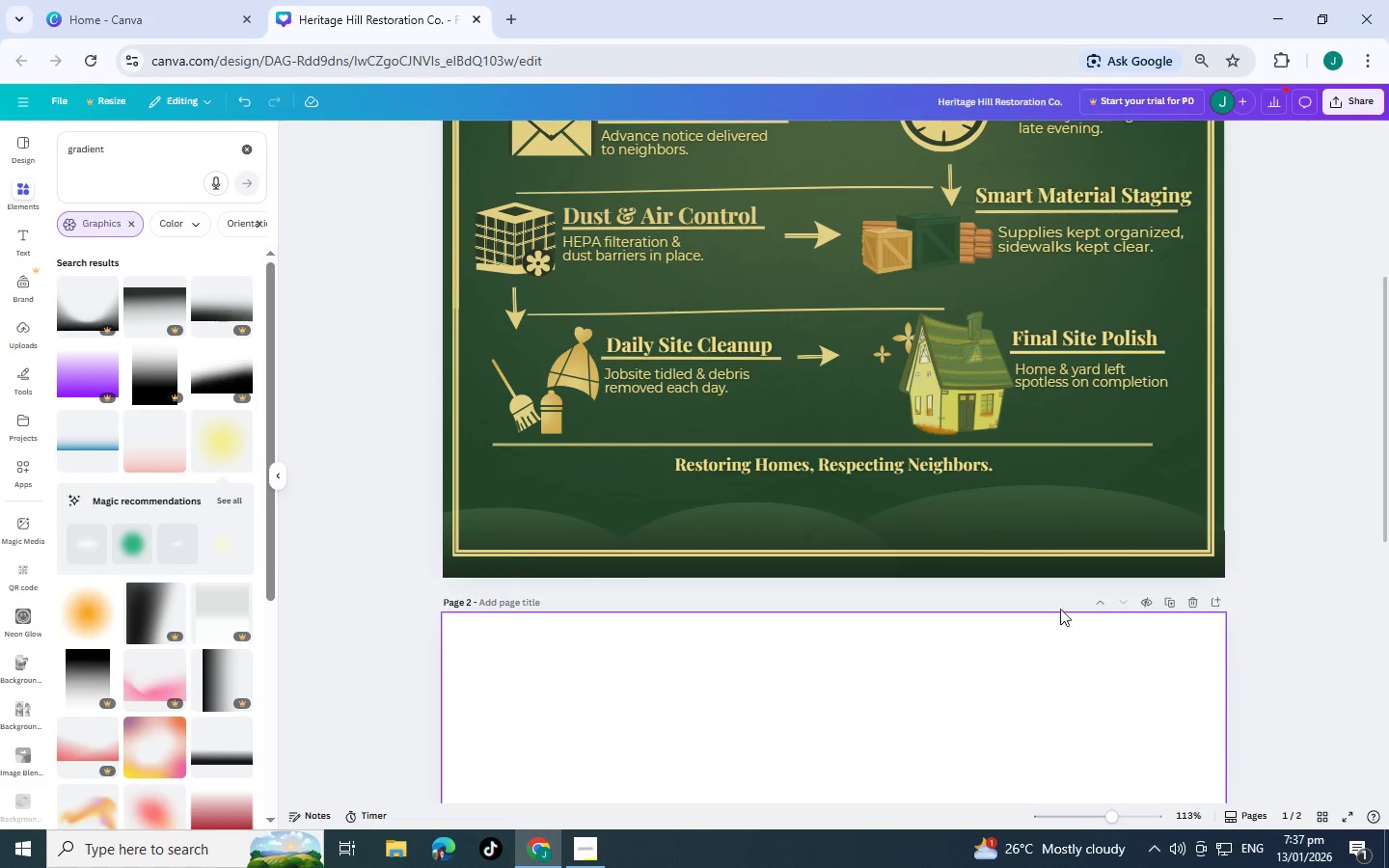 
left_click([1316, 541])
 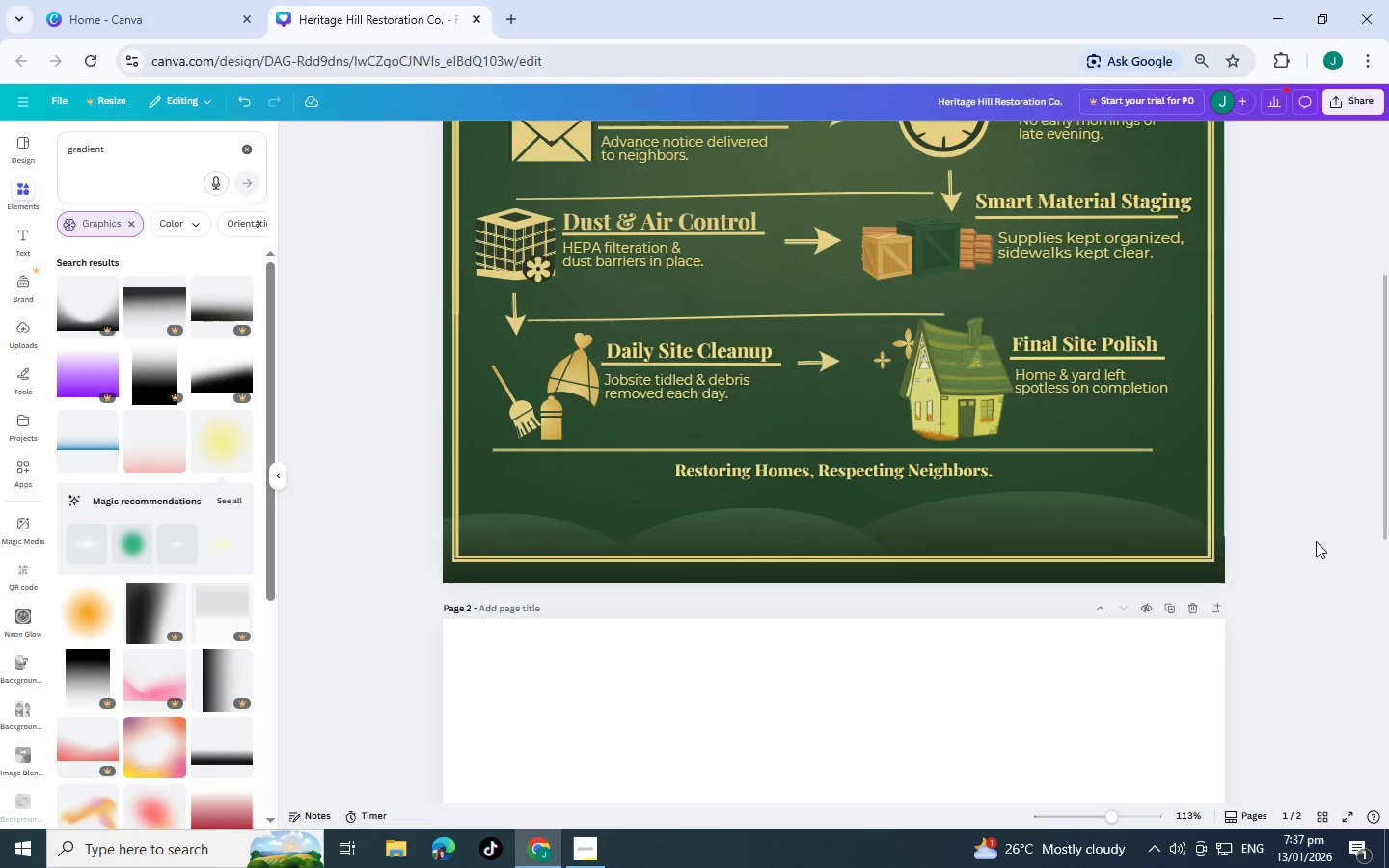 
scroll: coordinate [1316, 541], scroll_direction: up, amount: 2.0
 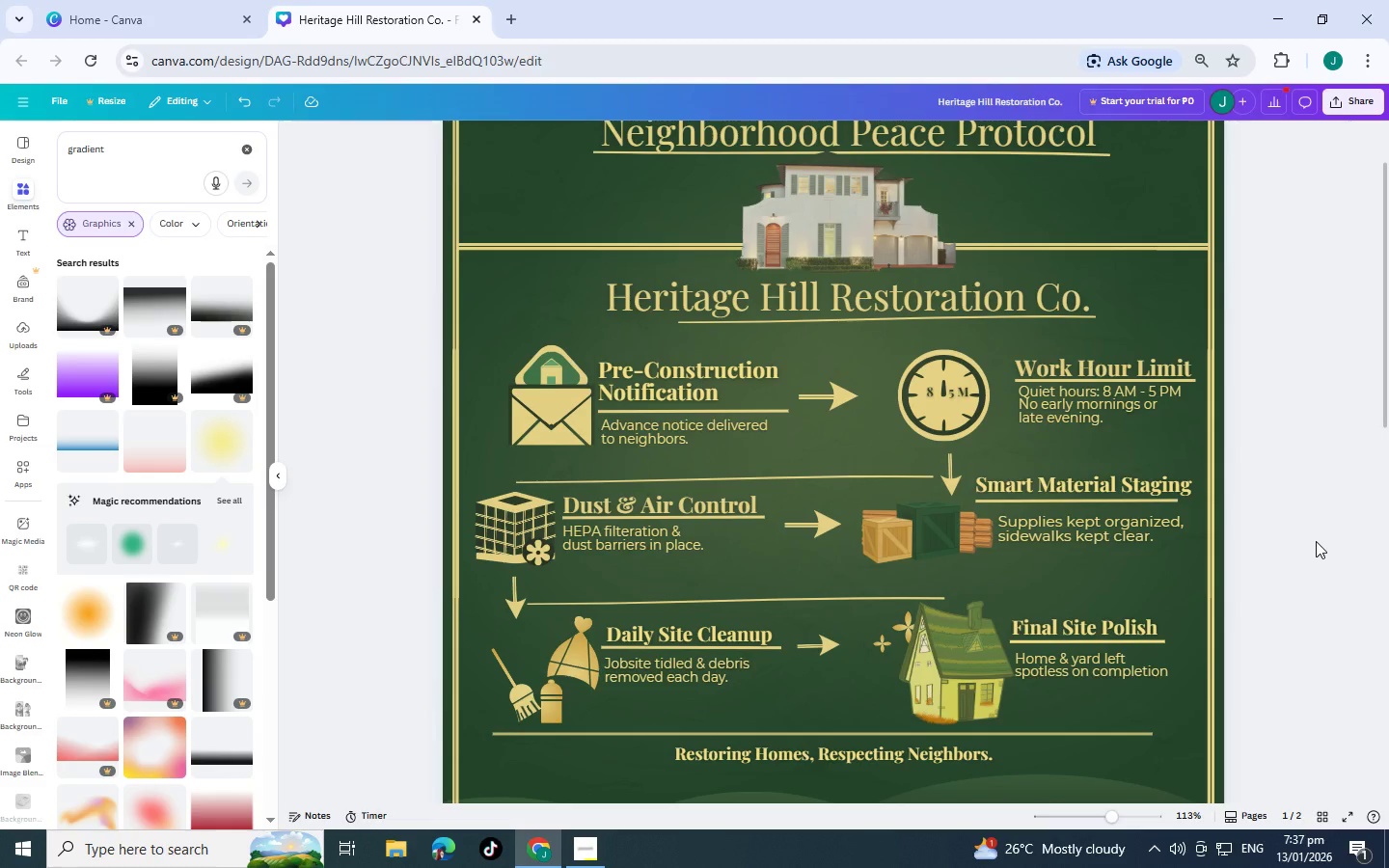 
scroll: coordinate [1171, 574], scroll_direction: down, amount: 2.0
 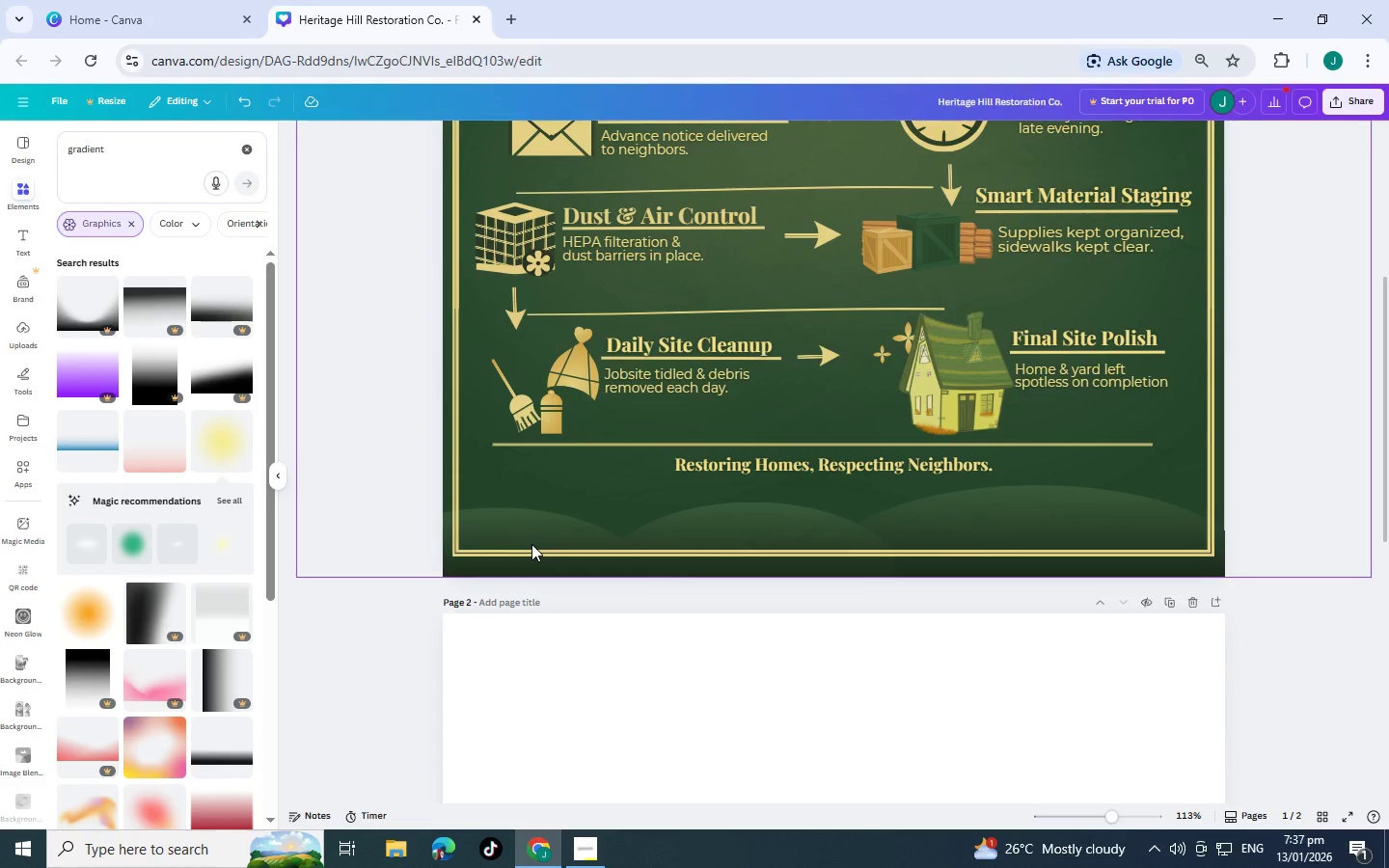 
wait(7.72)
 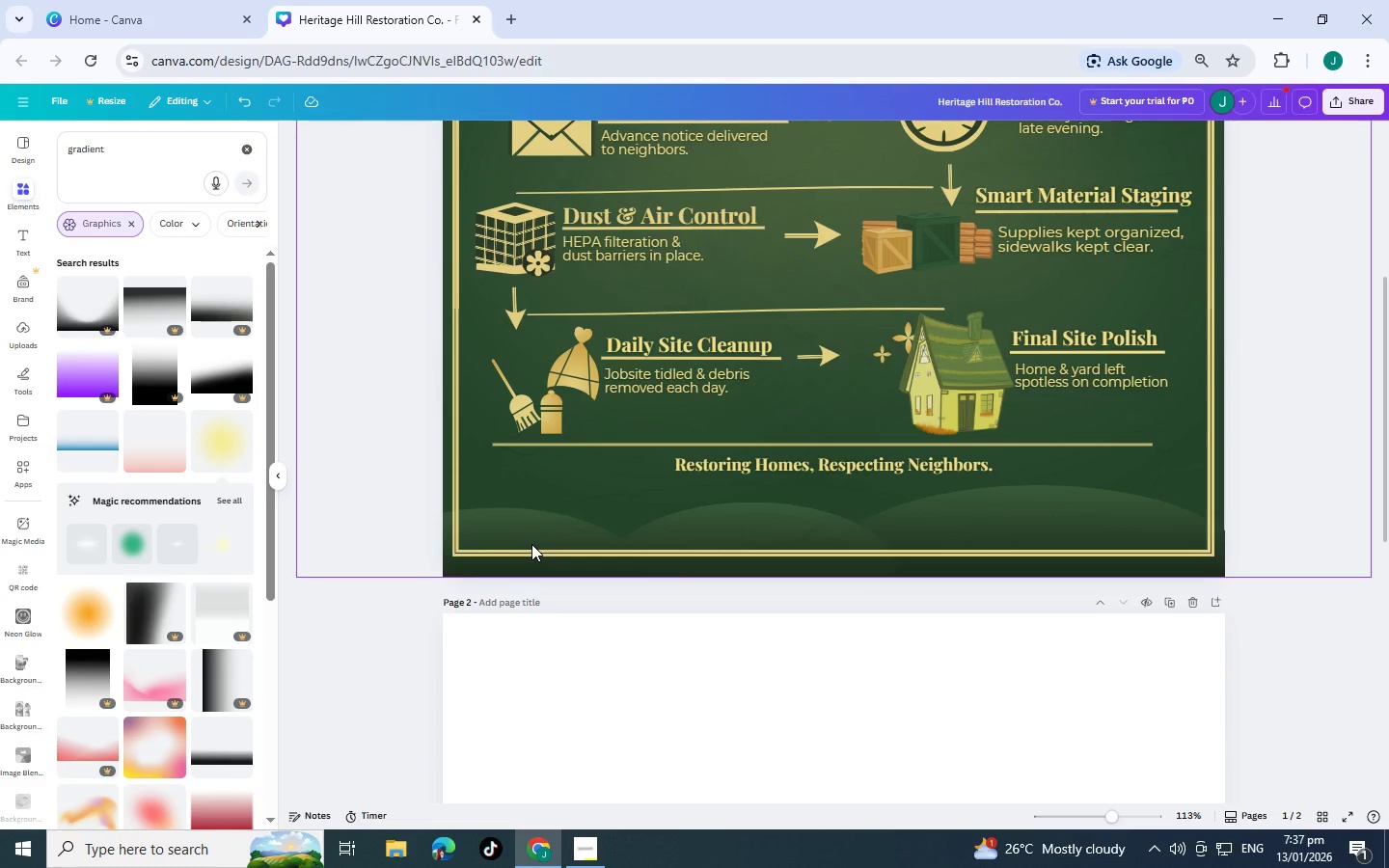 
left_click([1049, 546])
 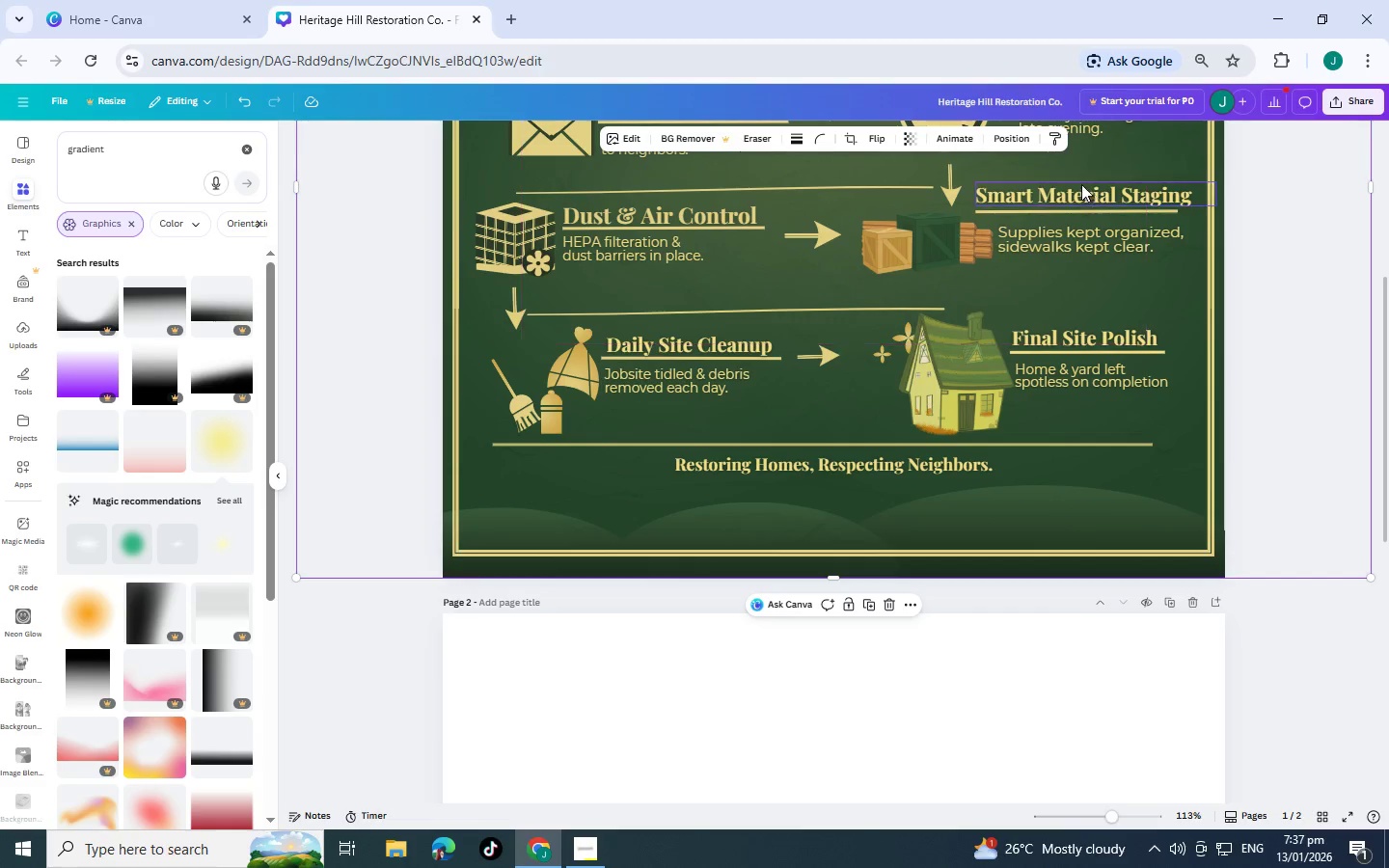 
left_click([1021, 132])
 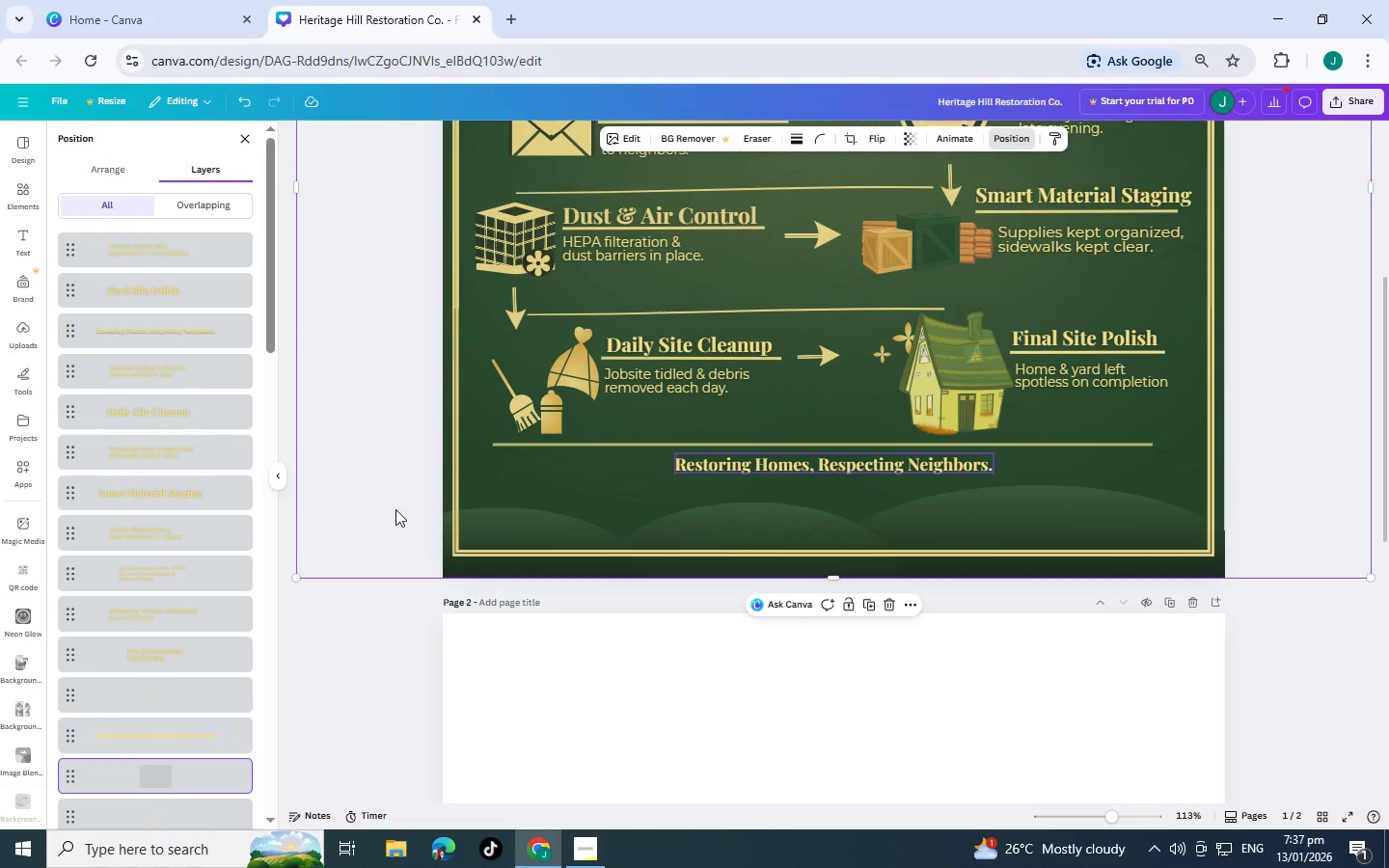 
scroll: coordinate [160, 767], scroll_direction: down, amount: 21.0
 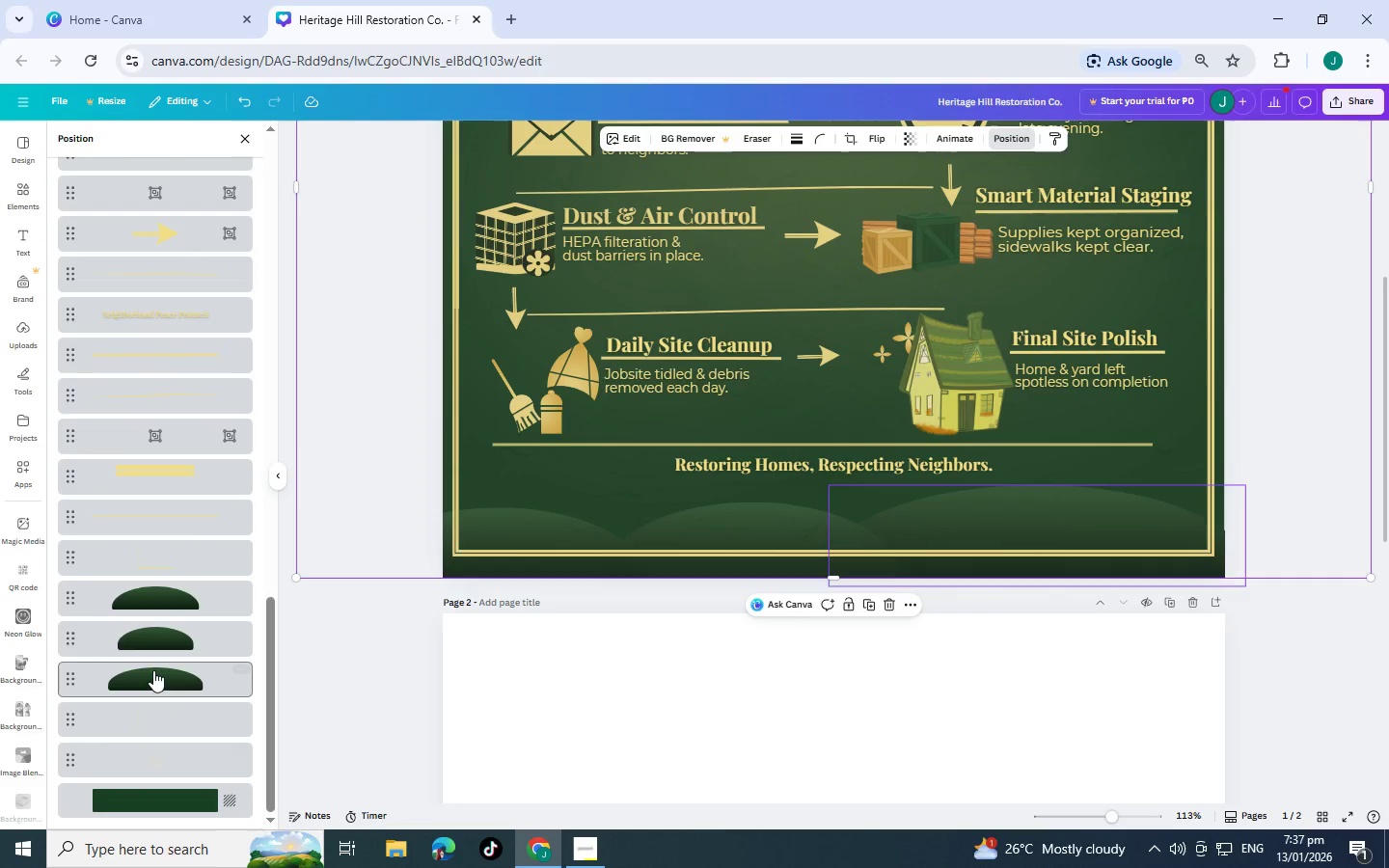 
left_click([153, 670])
 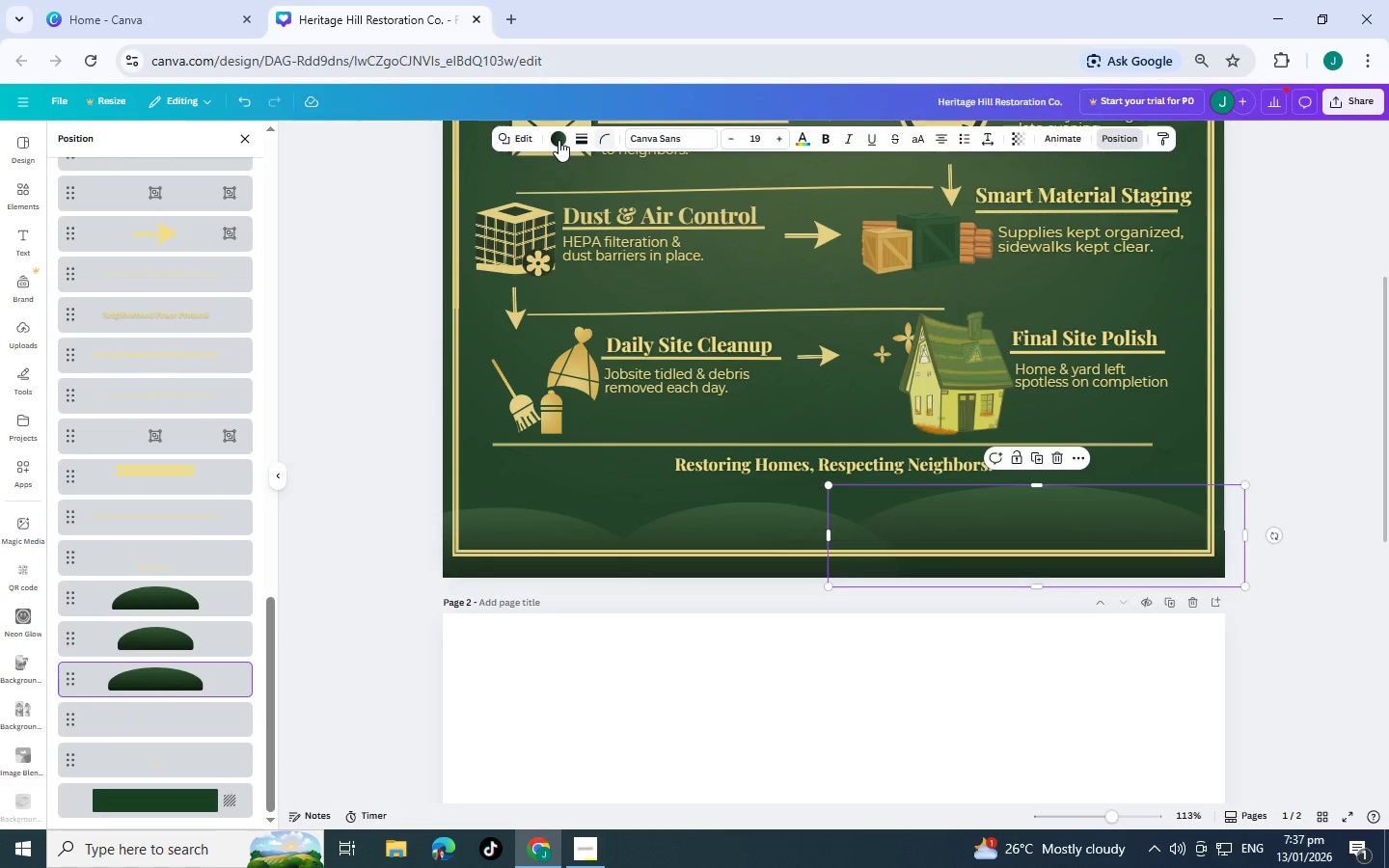 
left_click([558, 140])
 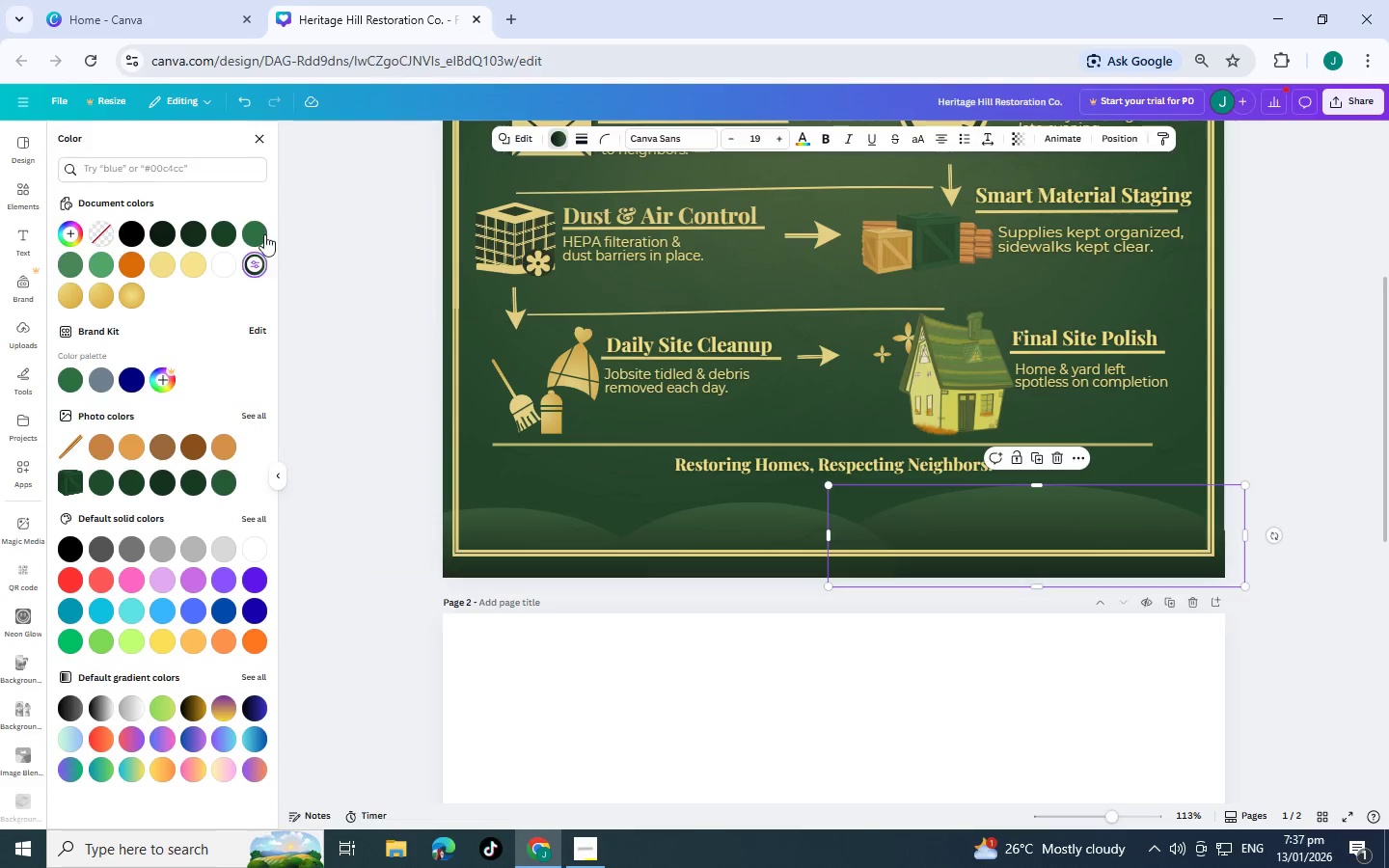 
left_click([252, 265])
 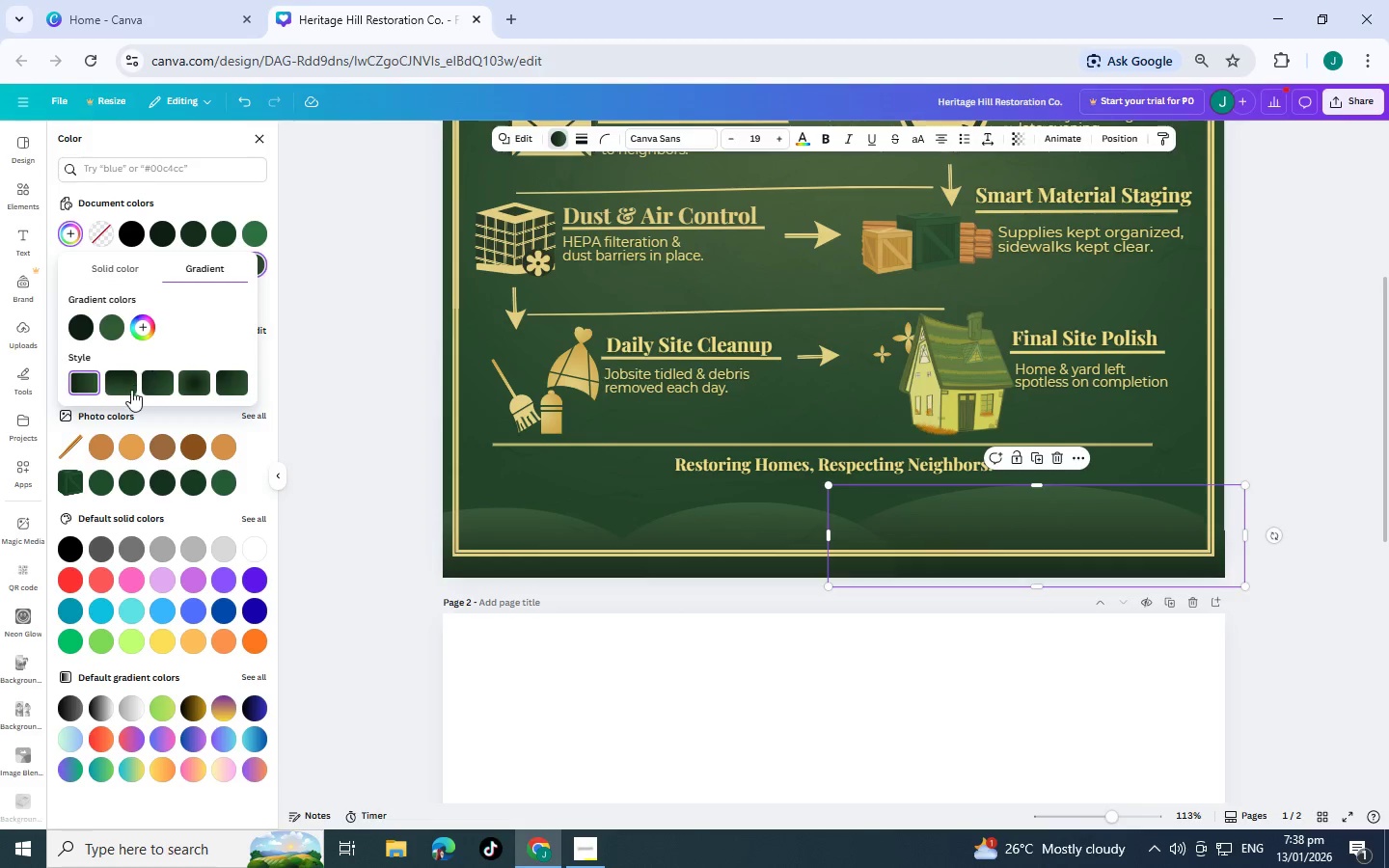 
left_click([118, 386])
 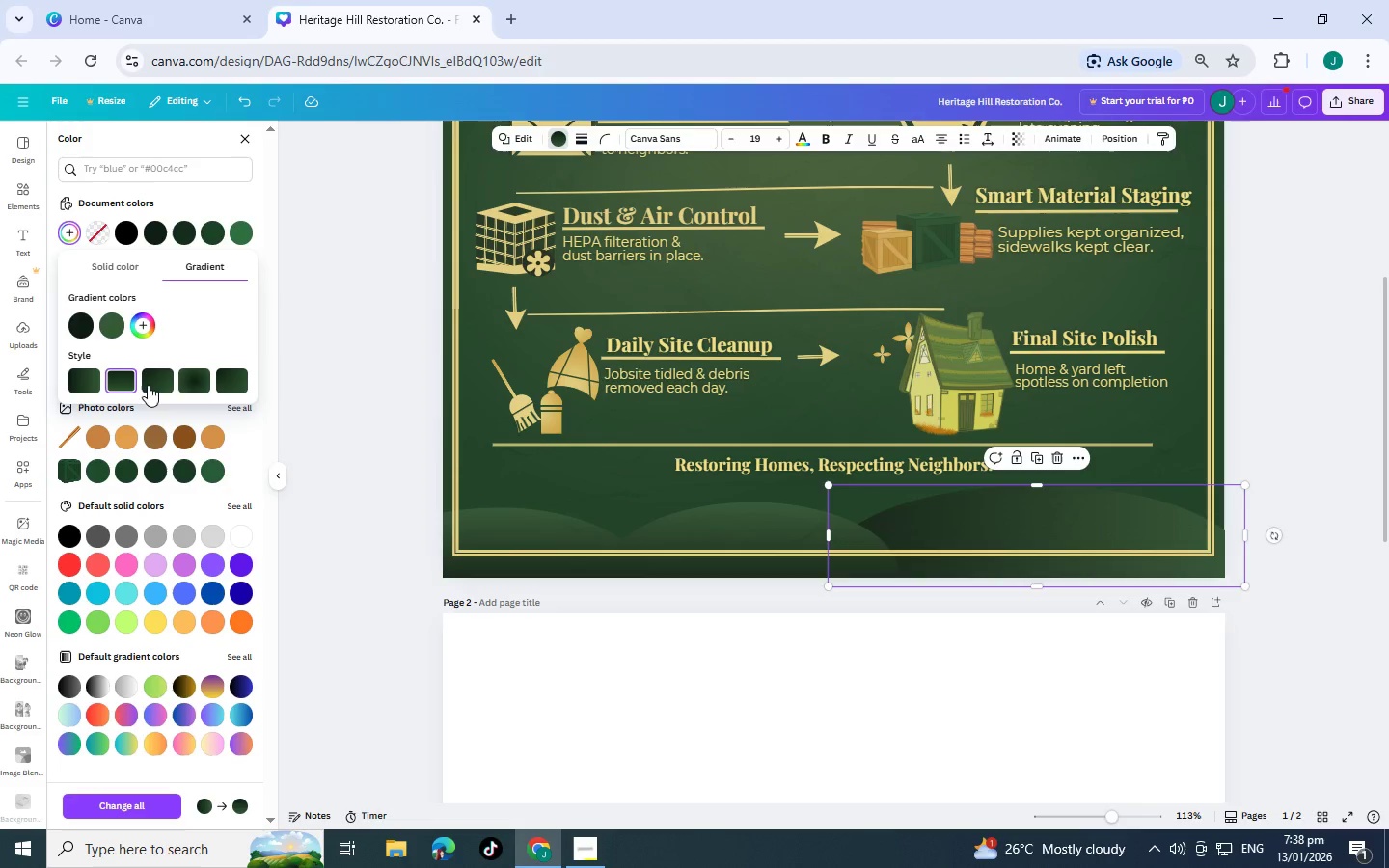 
left_click([168, 384])
 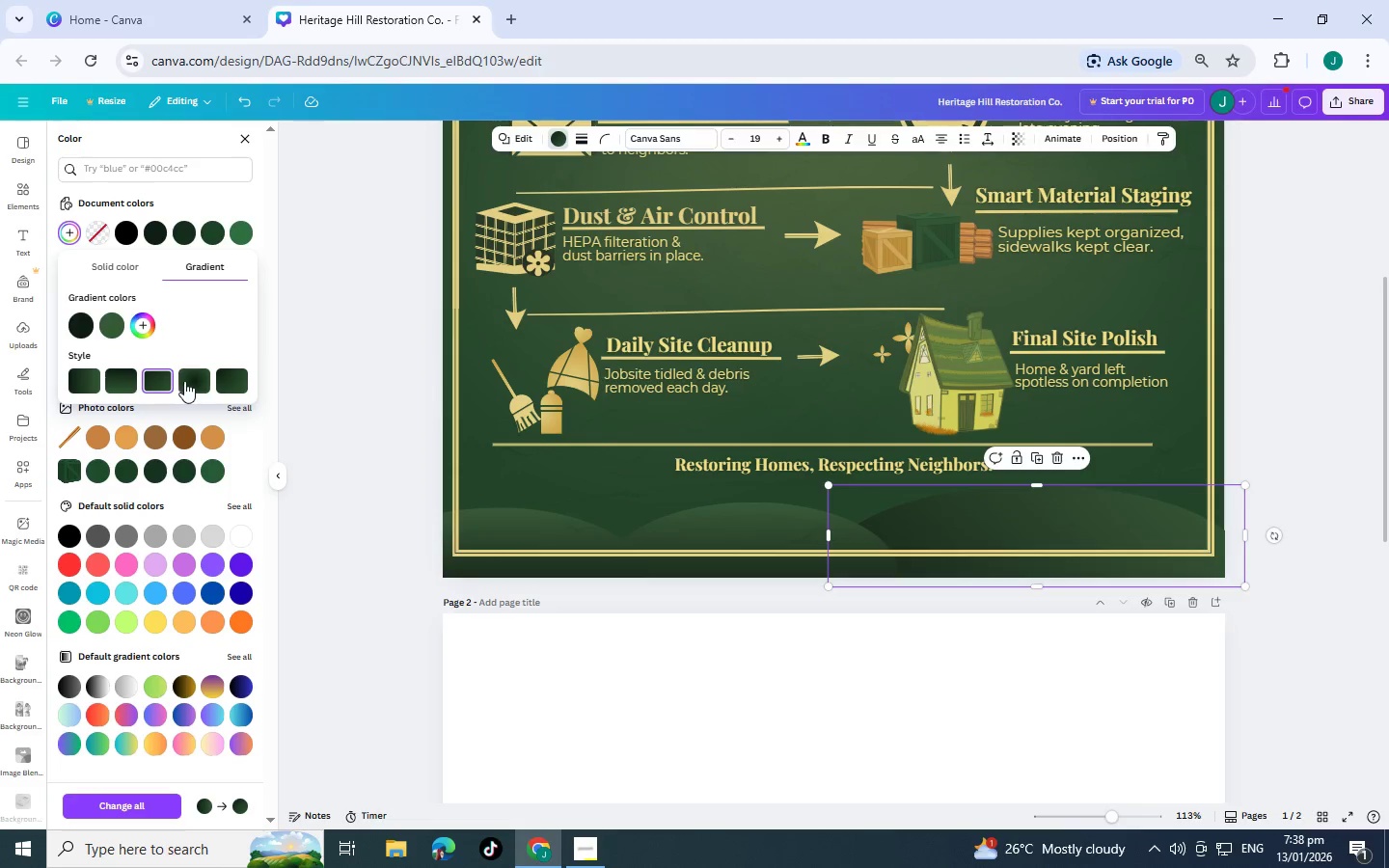 
left_click([187, 381])
 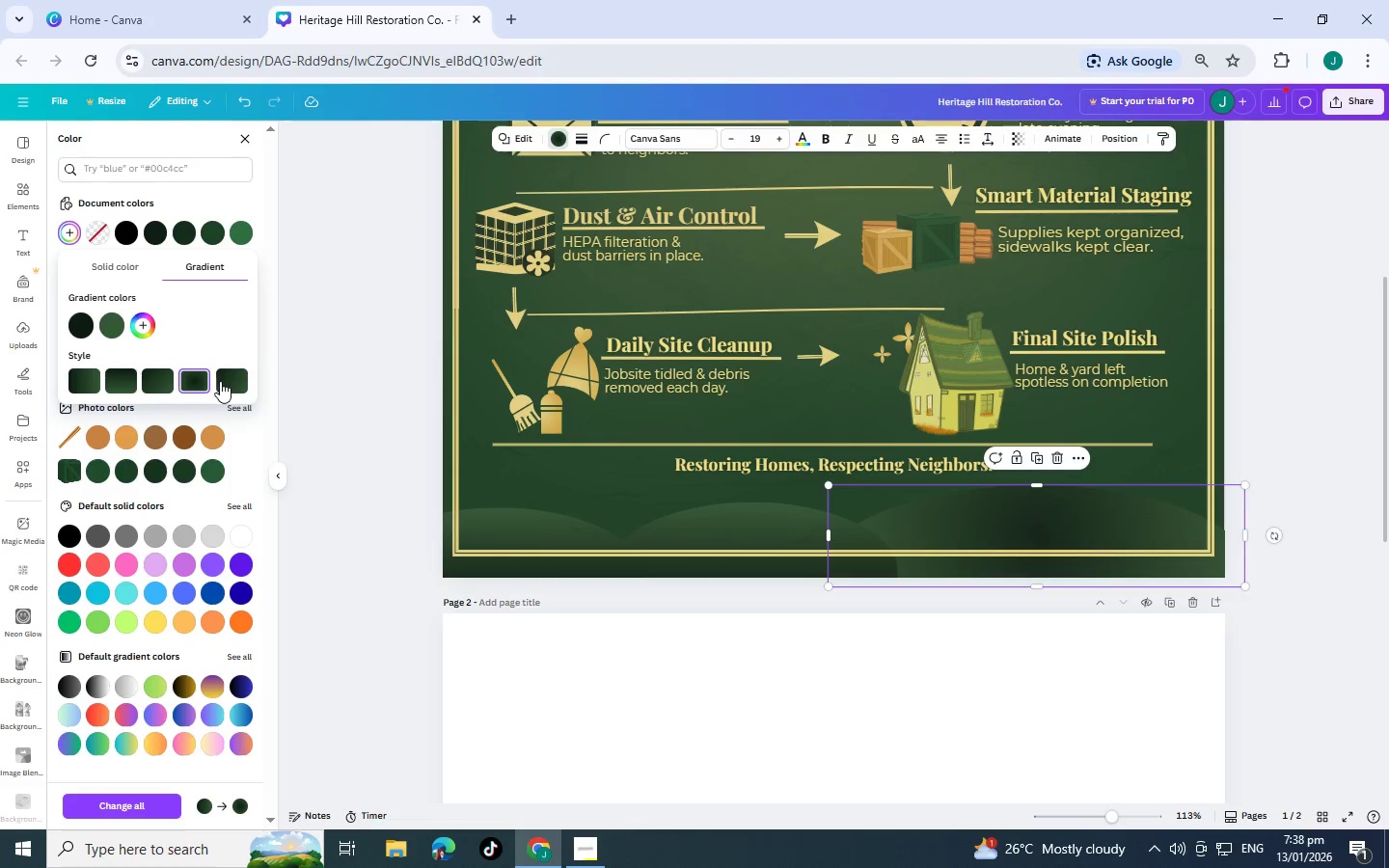 
left_click([232, 381])
 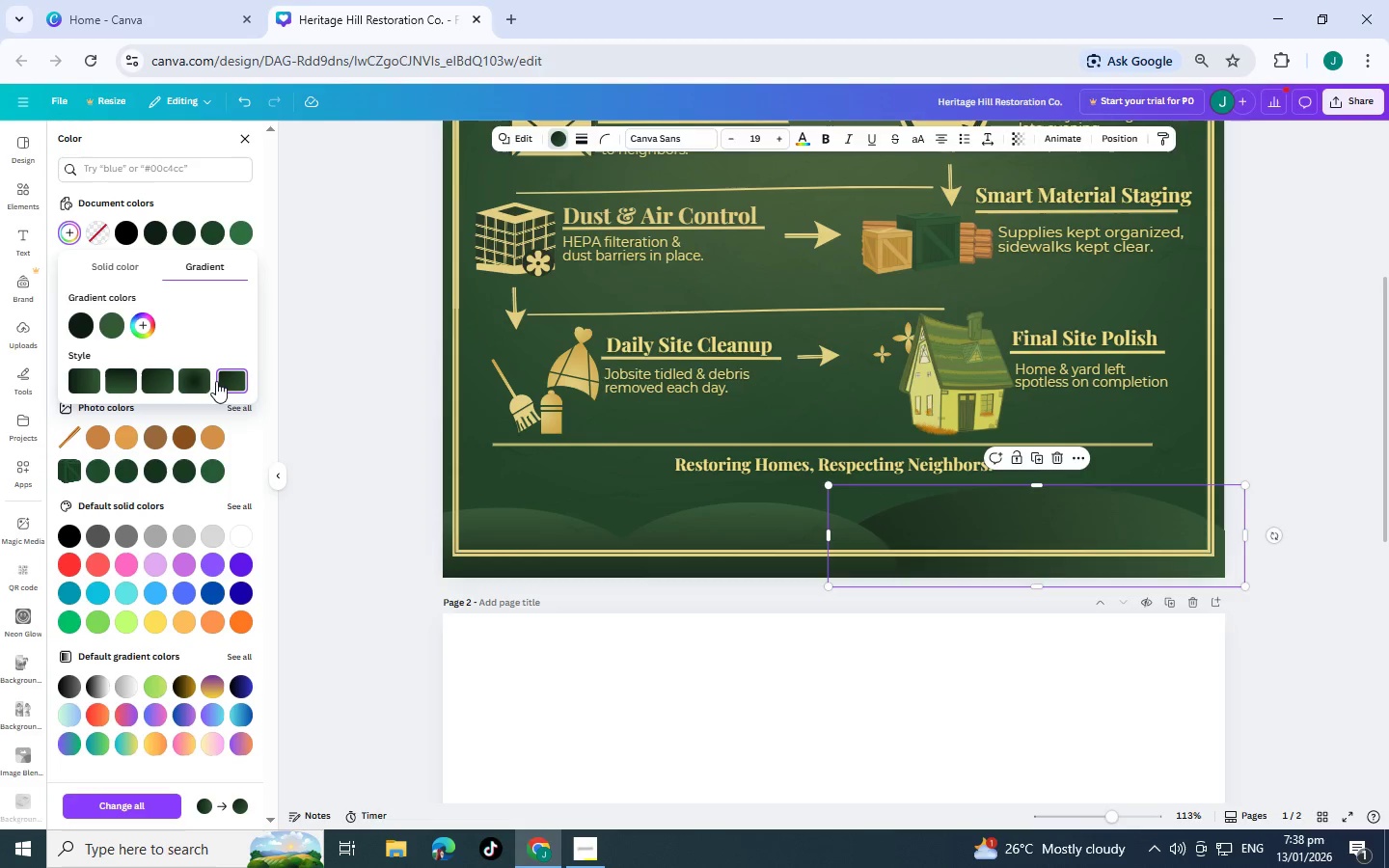 
left_click([204, 381])
 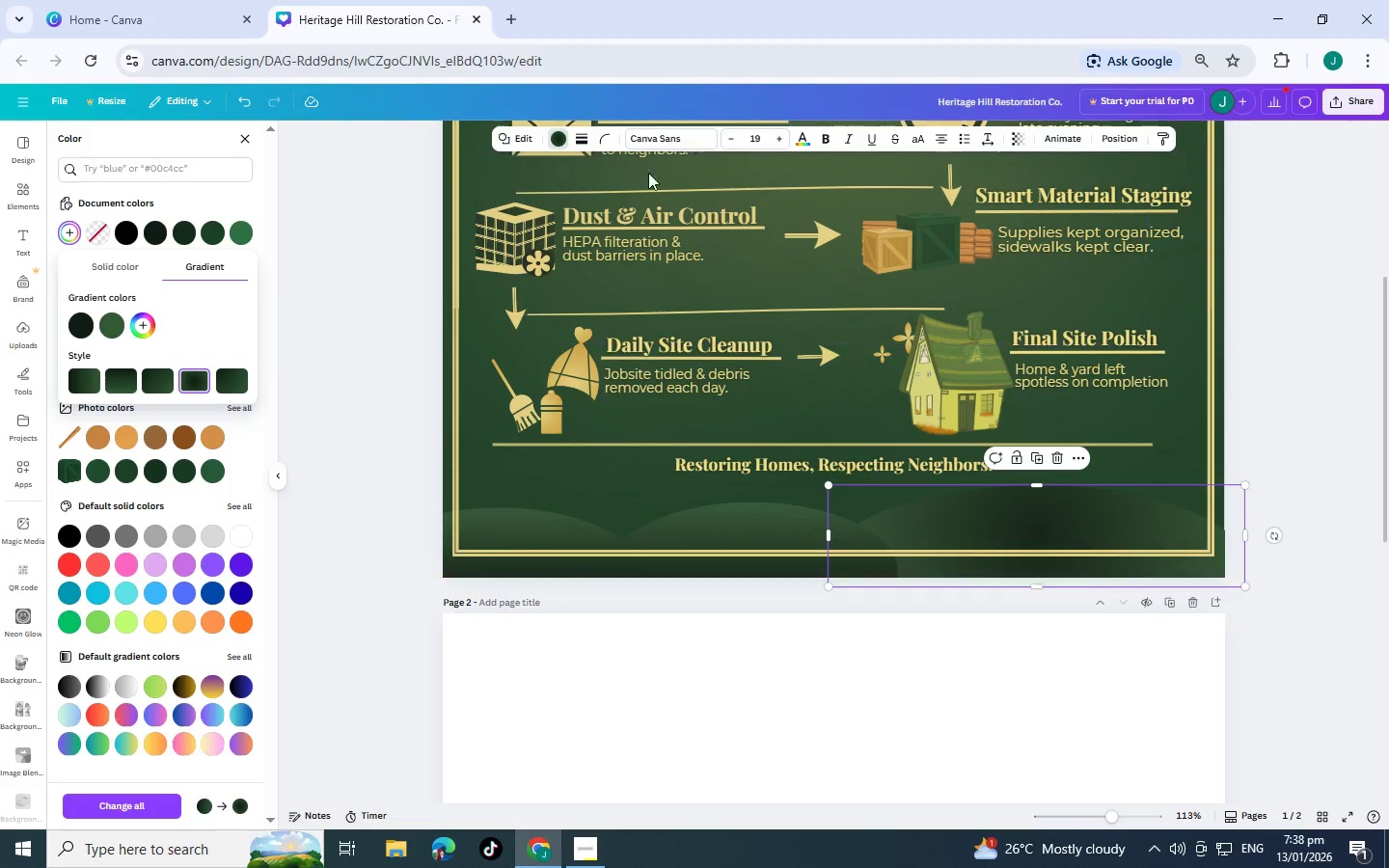 
left_click([337, 527])
 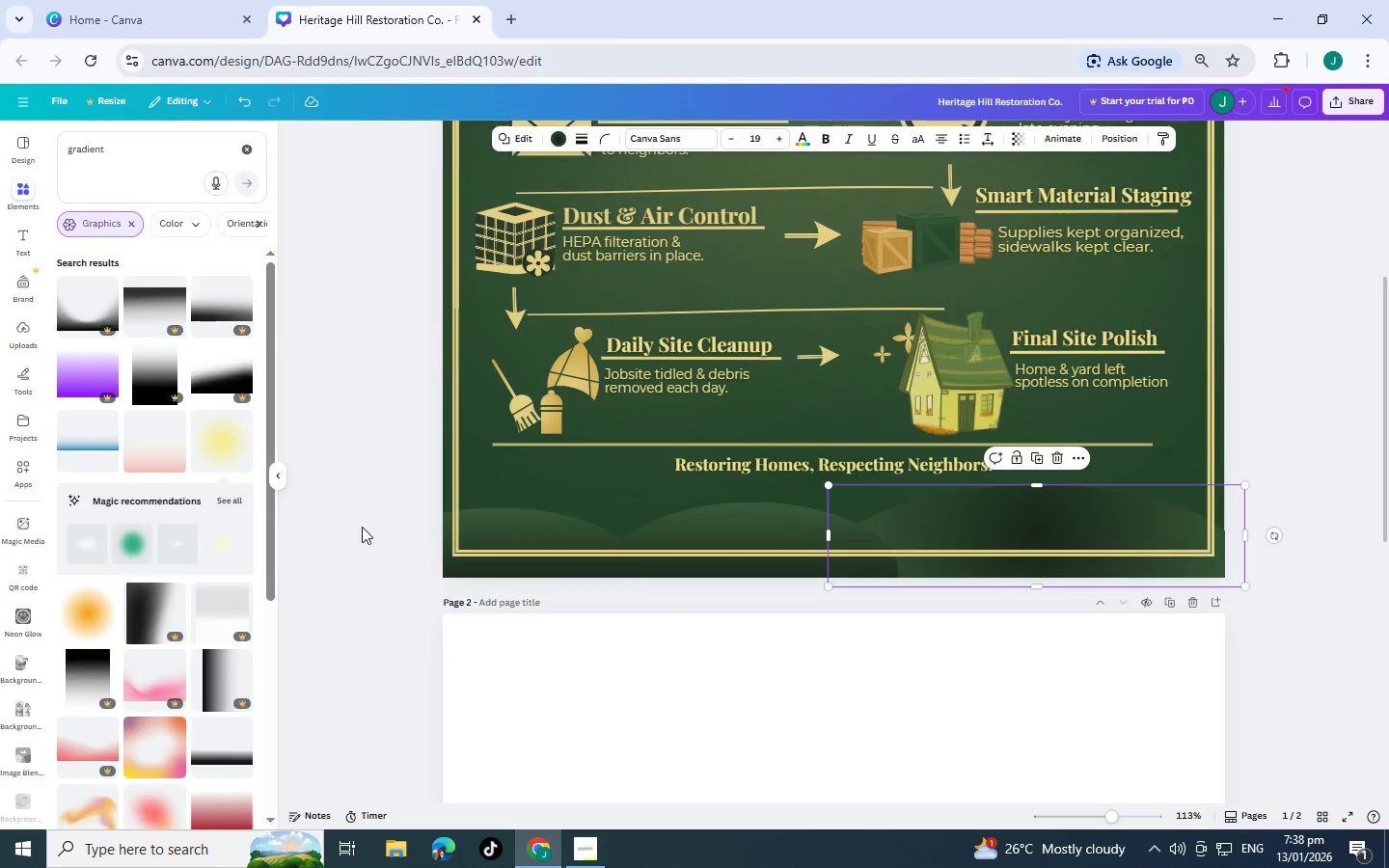 
left_click([362, 527])
 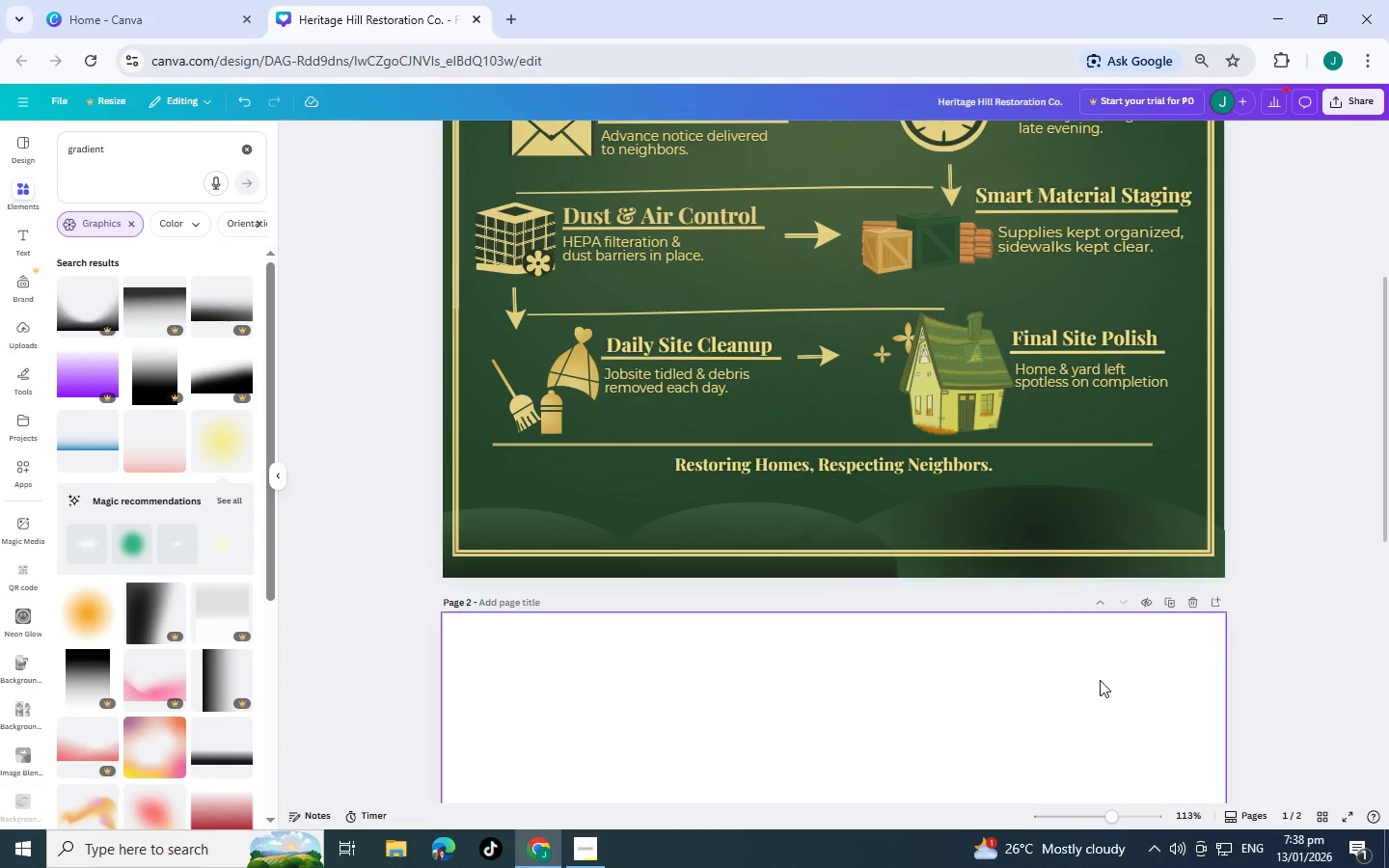 
scroll: coordinate [1084, 682], scroll_direction: down, amount: 3.0
 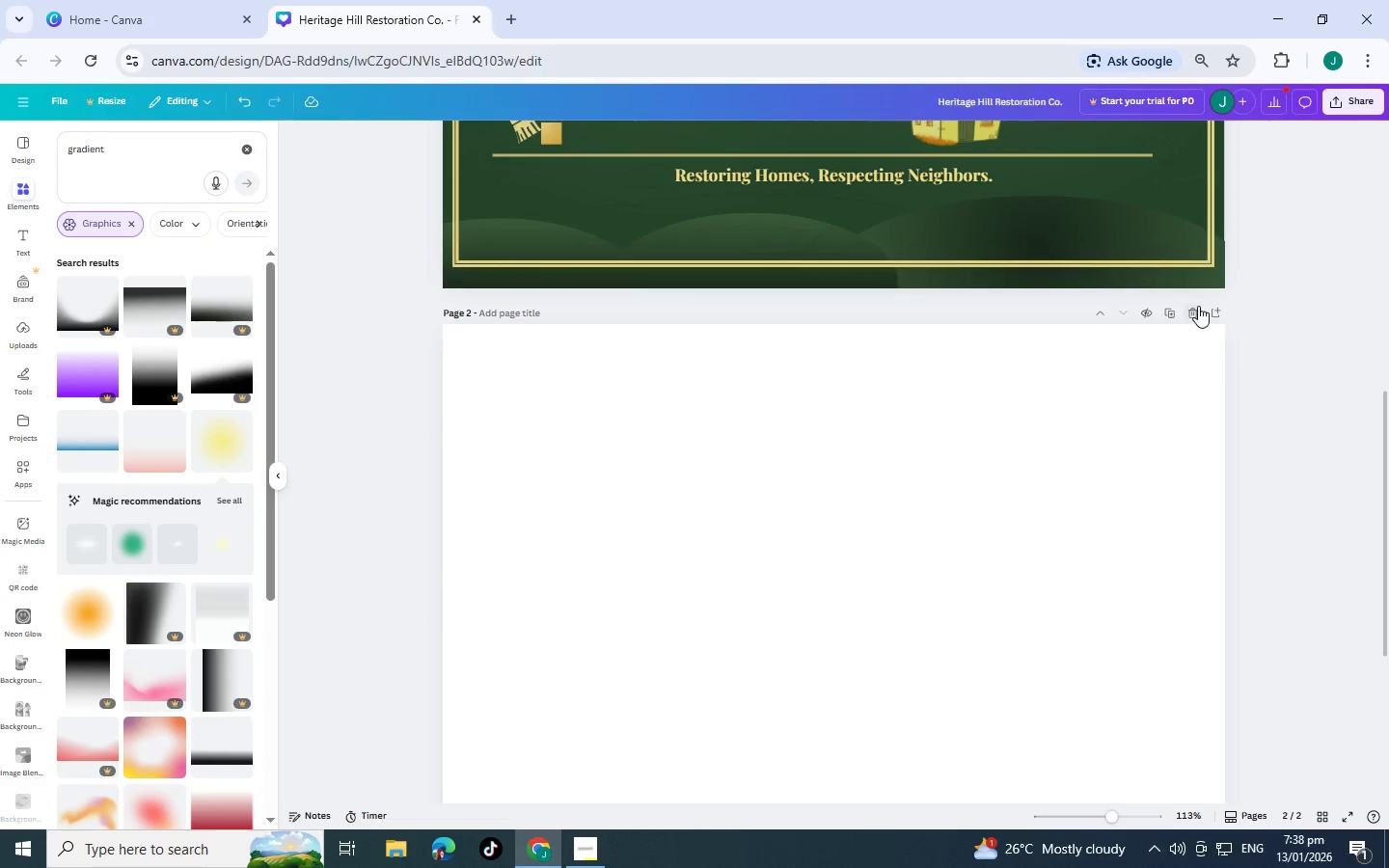 
left_click([1198, 306])
 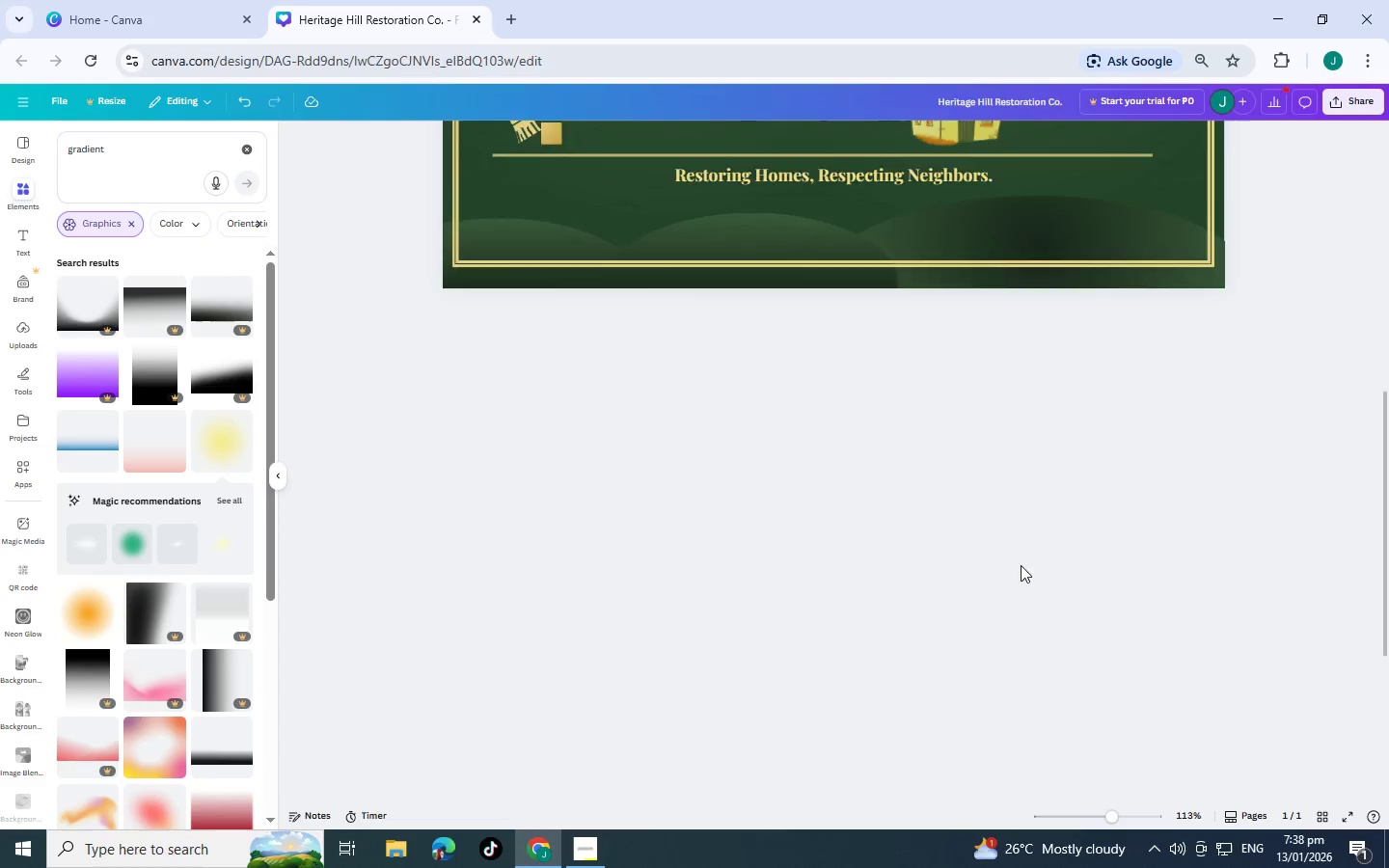 
scroll: coordinate [1021, 565], scroll_direction: up, amount: 3.0
 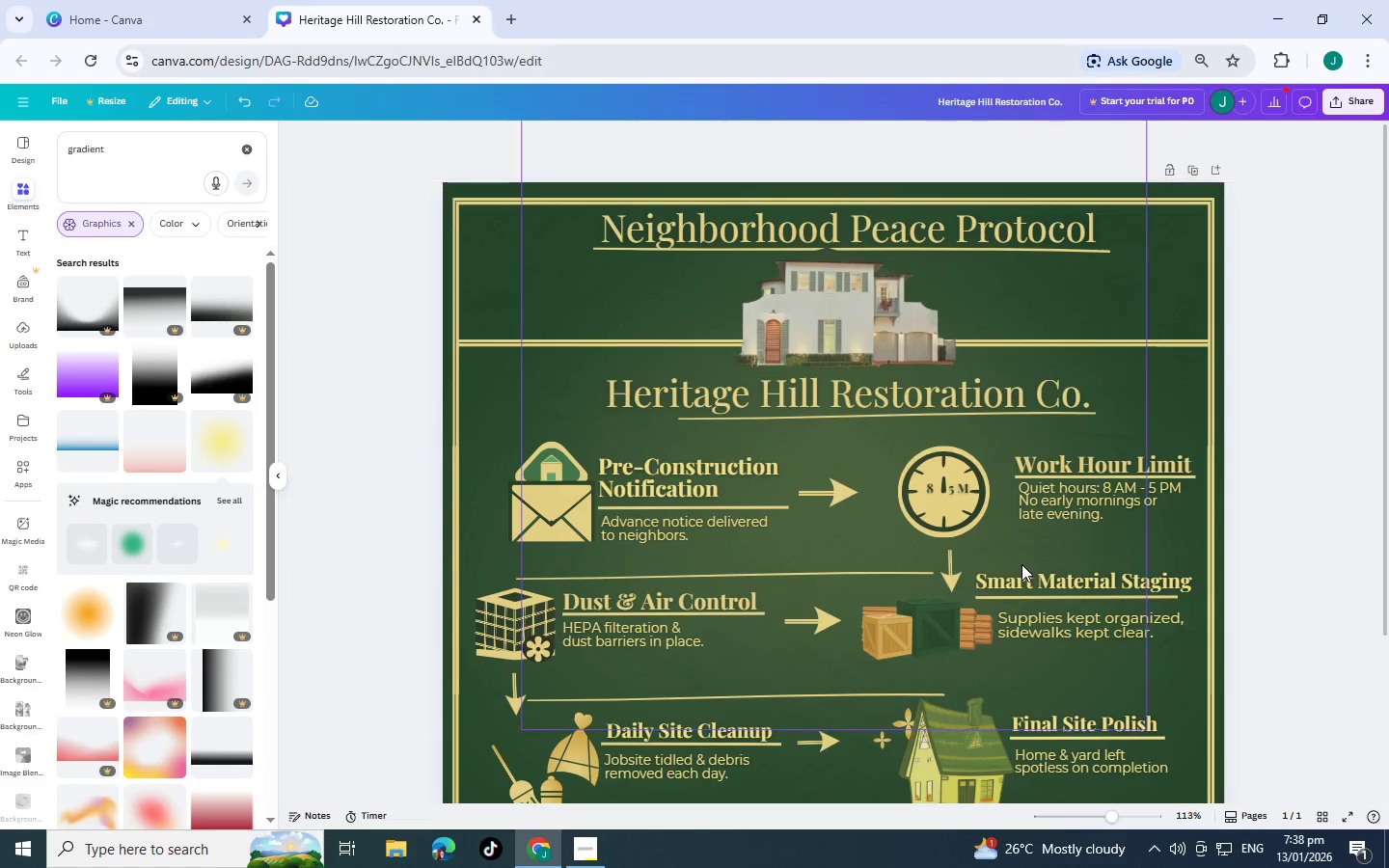 
scroll: coordinate [1021, 564], scroll_direction: down, amount: 1.0
 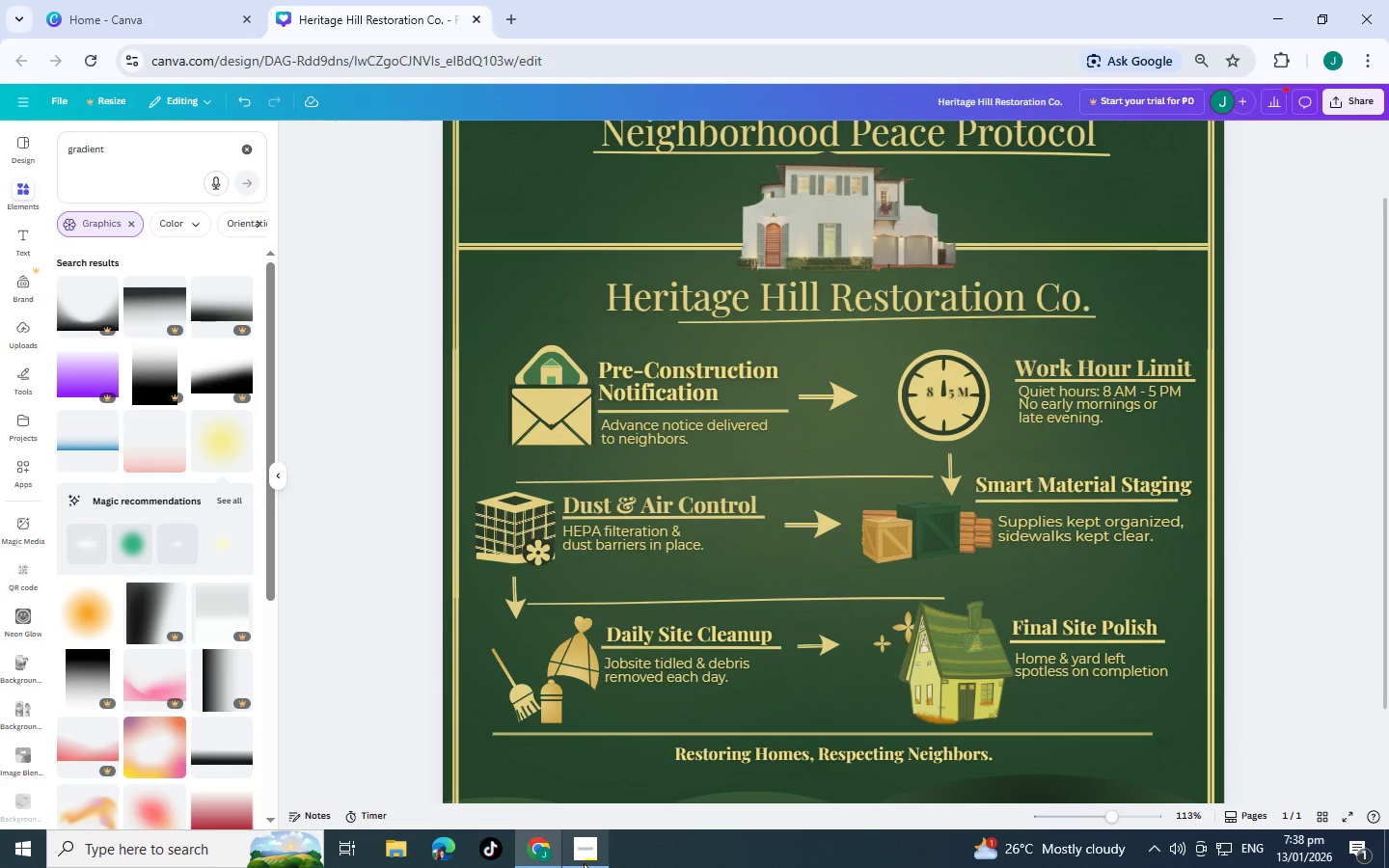 
left_click([579, 858])